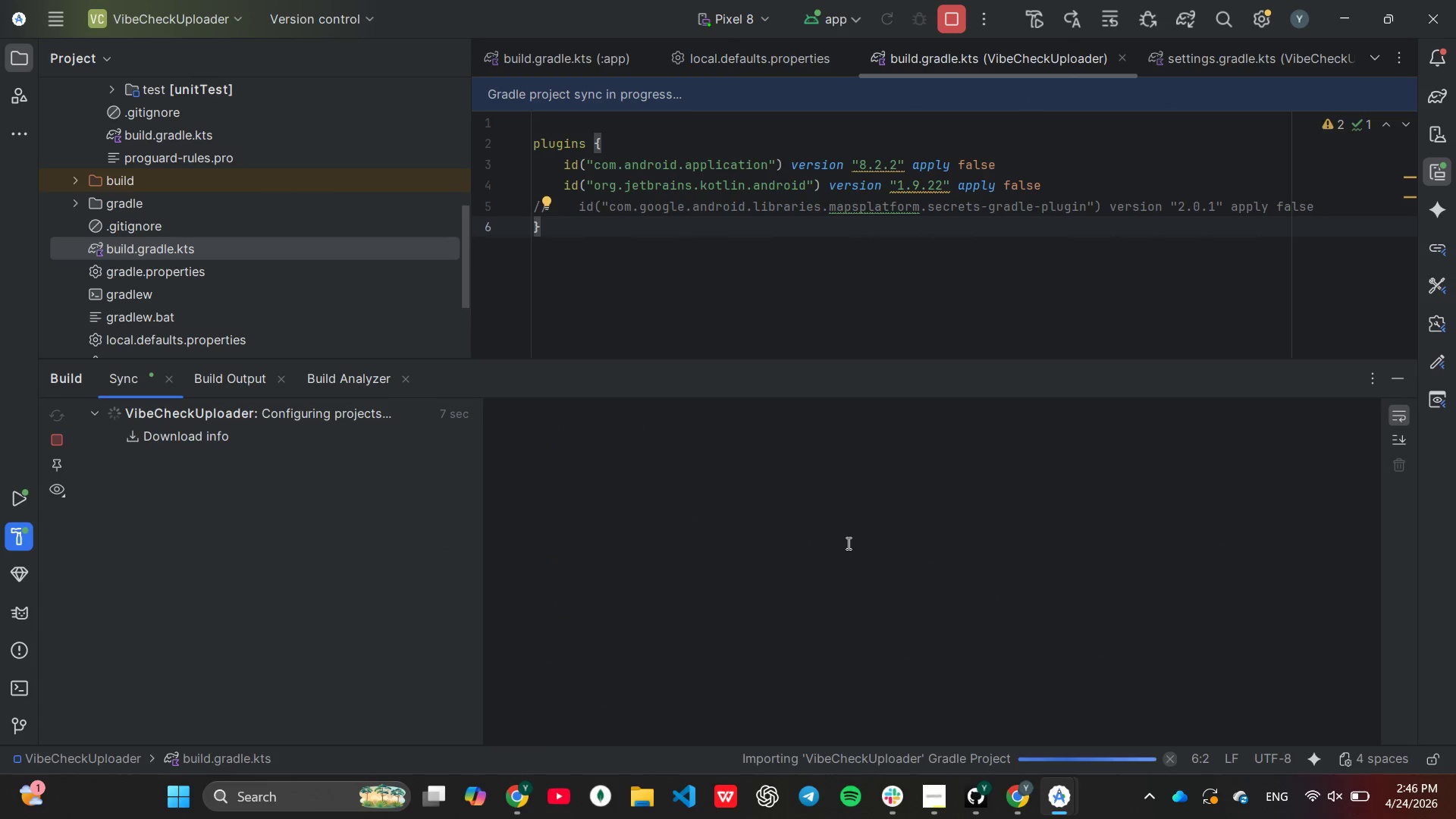 
scroll: coordinate [878, 274], scroll_direction: up, amount: 27.0
 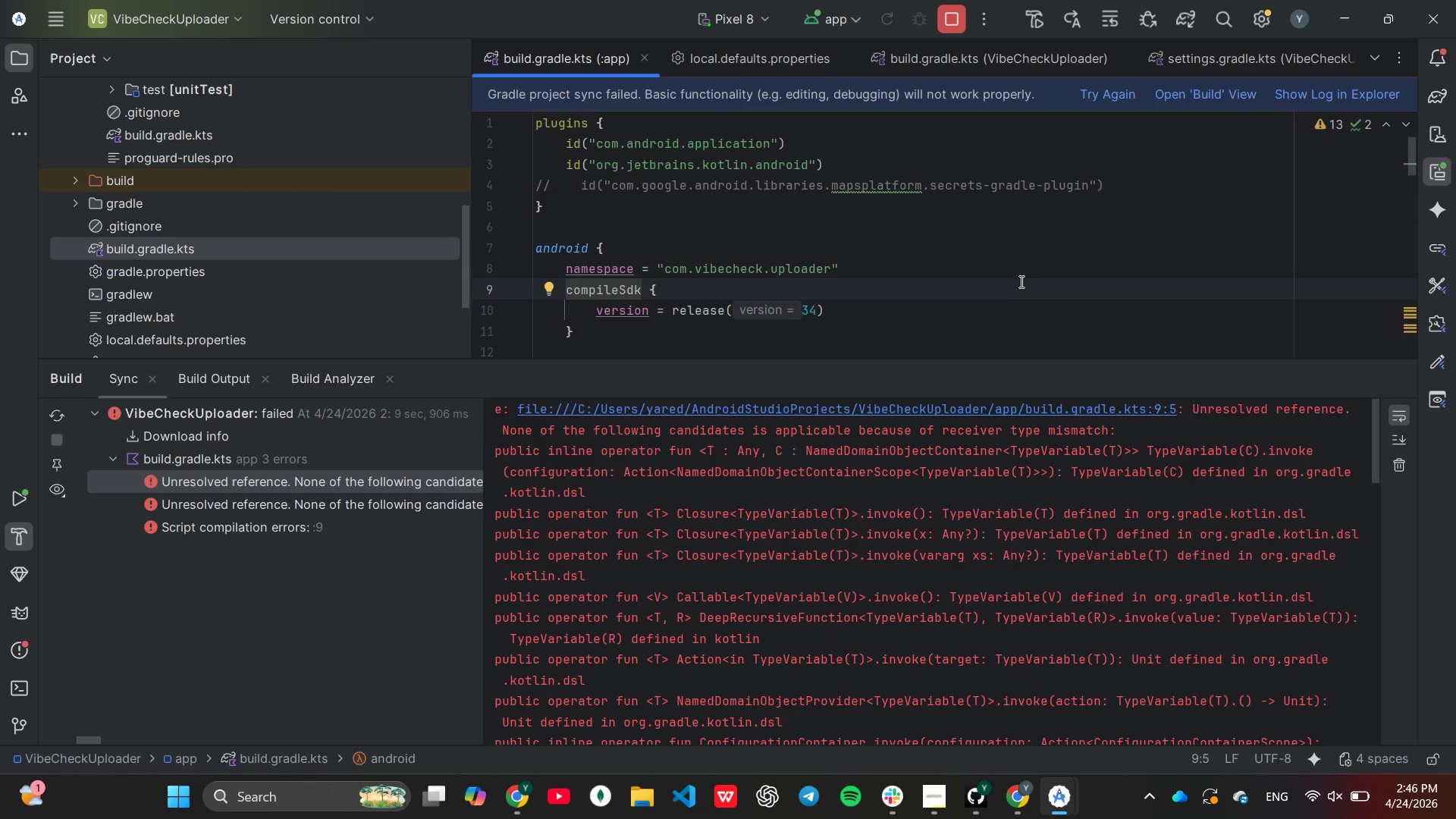 
scroll: coordinate [1020, 265], scroll_direction: down, amount: 6.0
 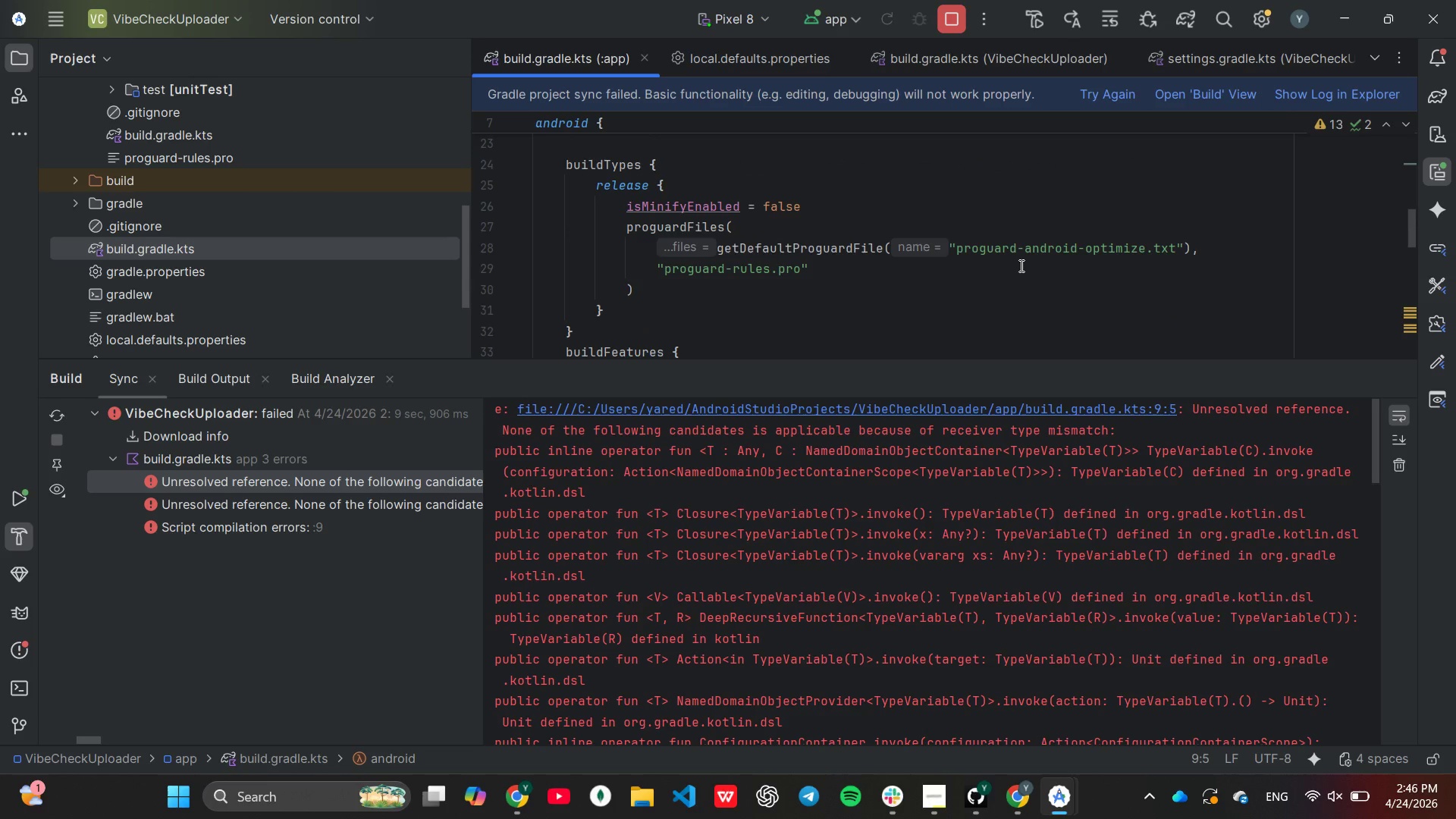 
scroll: coordinate [954, 551], scroll_direction: down, amount: 14.0
 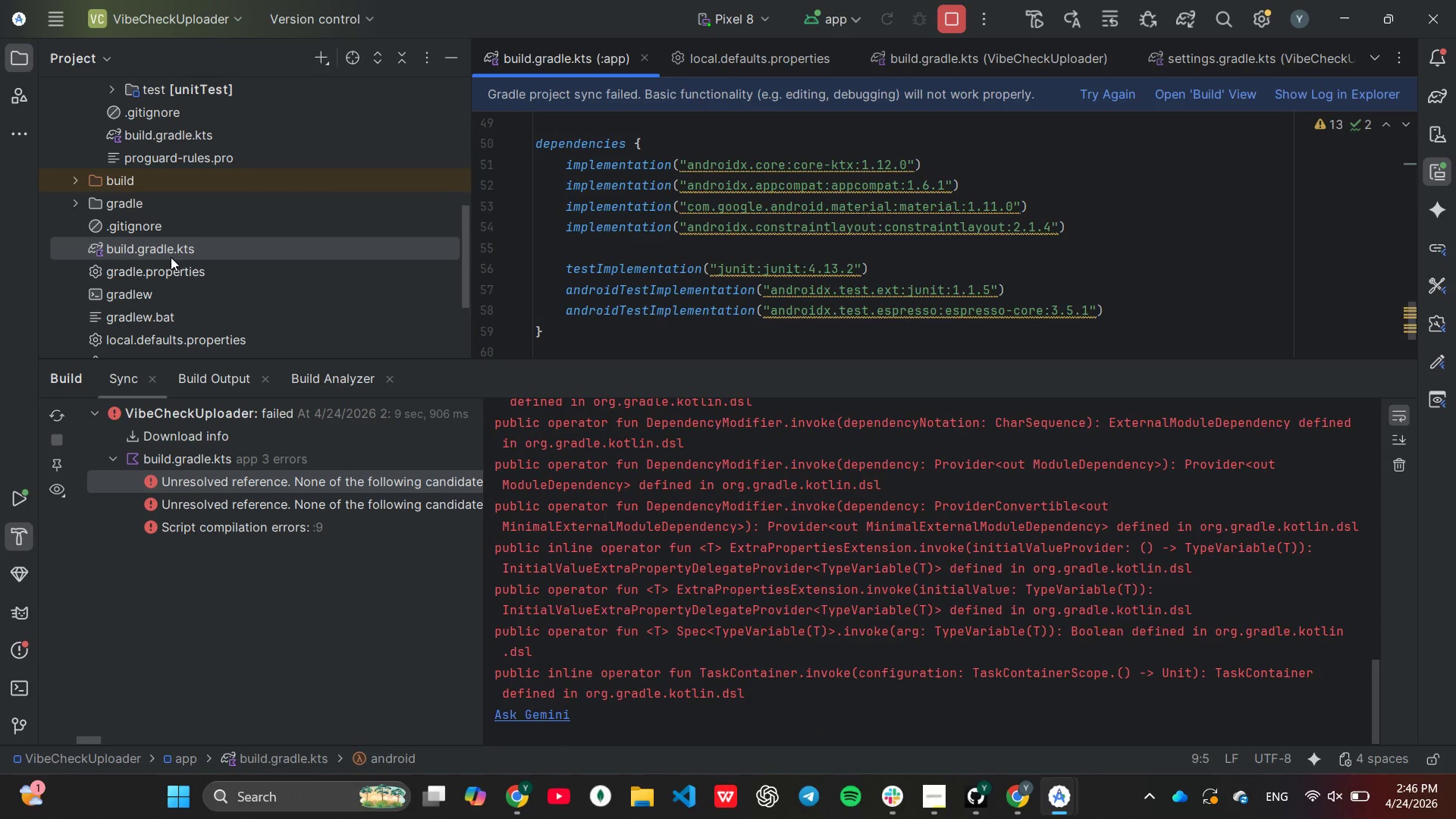 
double_click([168, 245])
 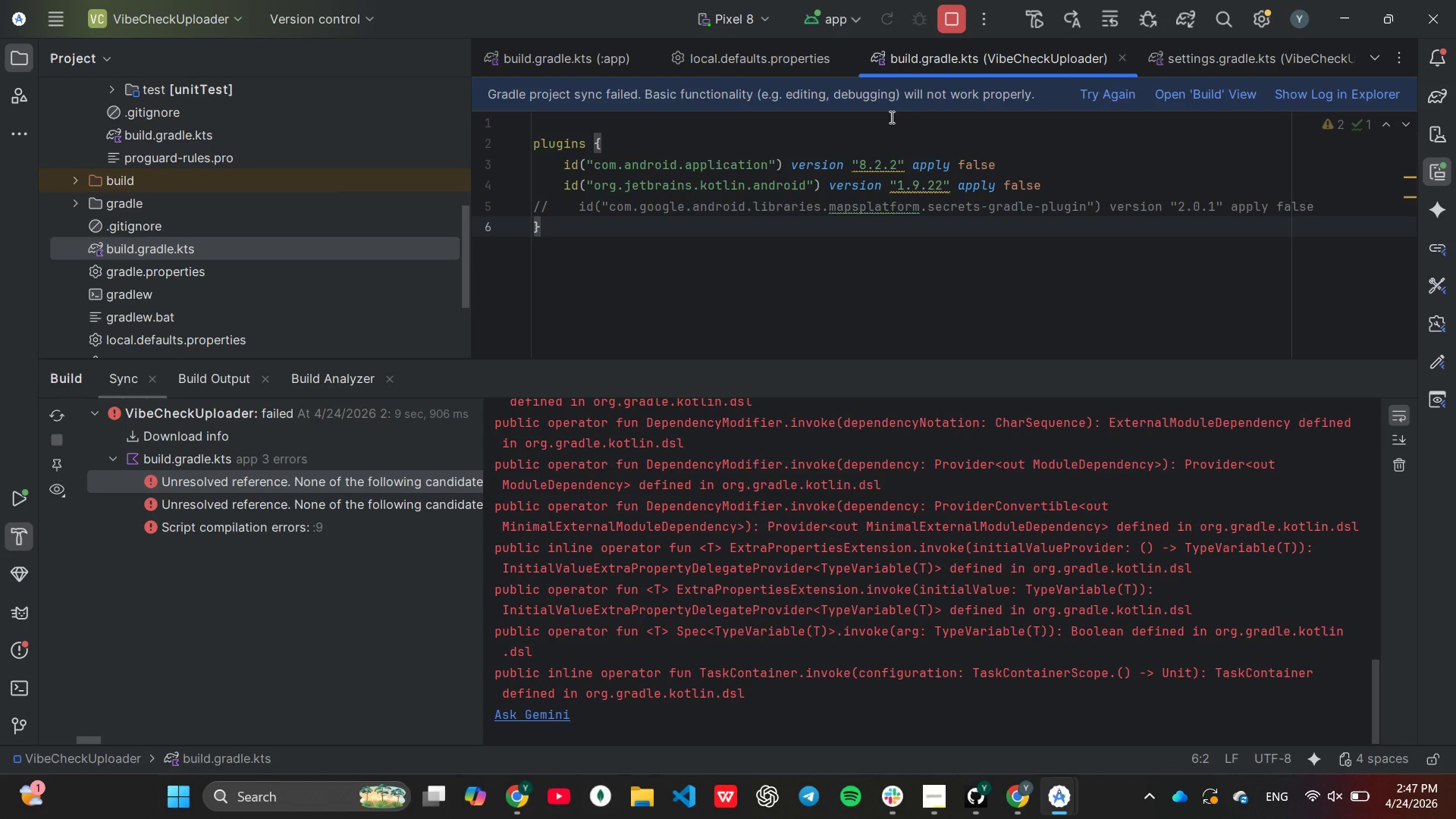 
scroll: coordinate [871, 232], scroll_direction: up, amount: 1.0
 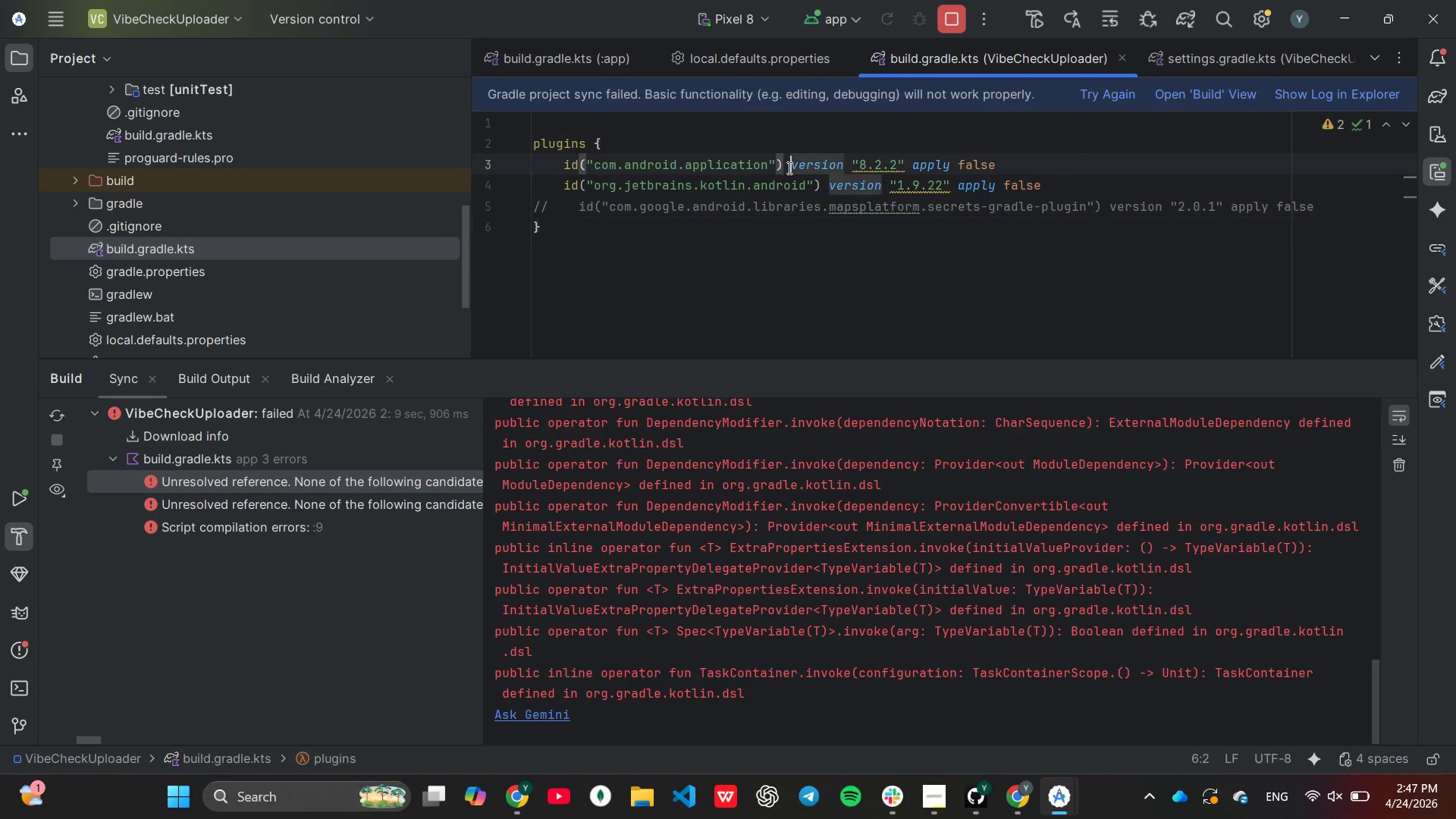 
key(Slash)
 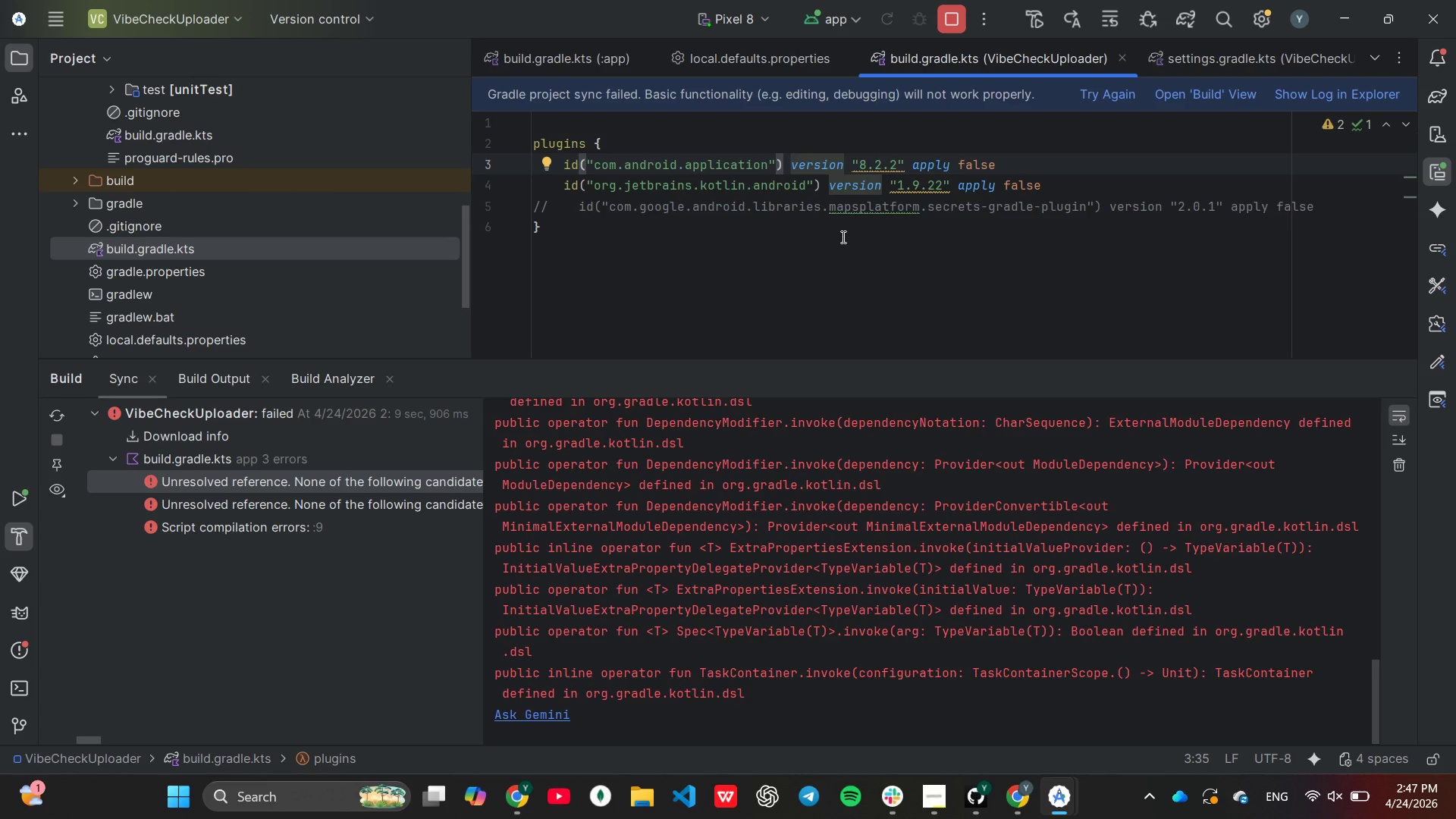 
key(Slash)
 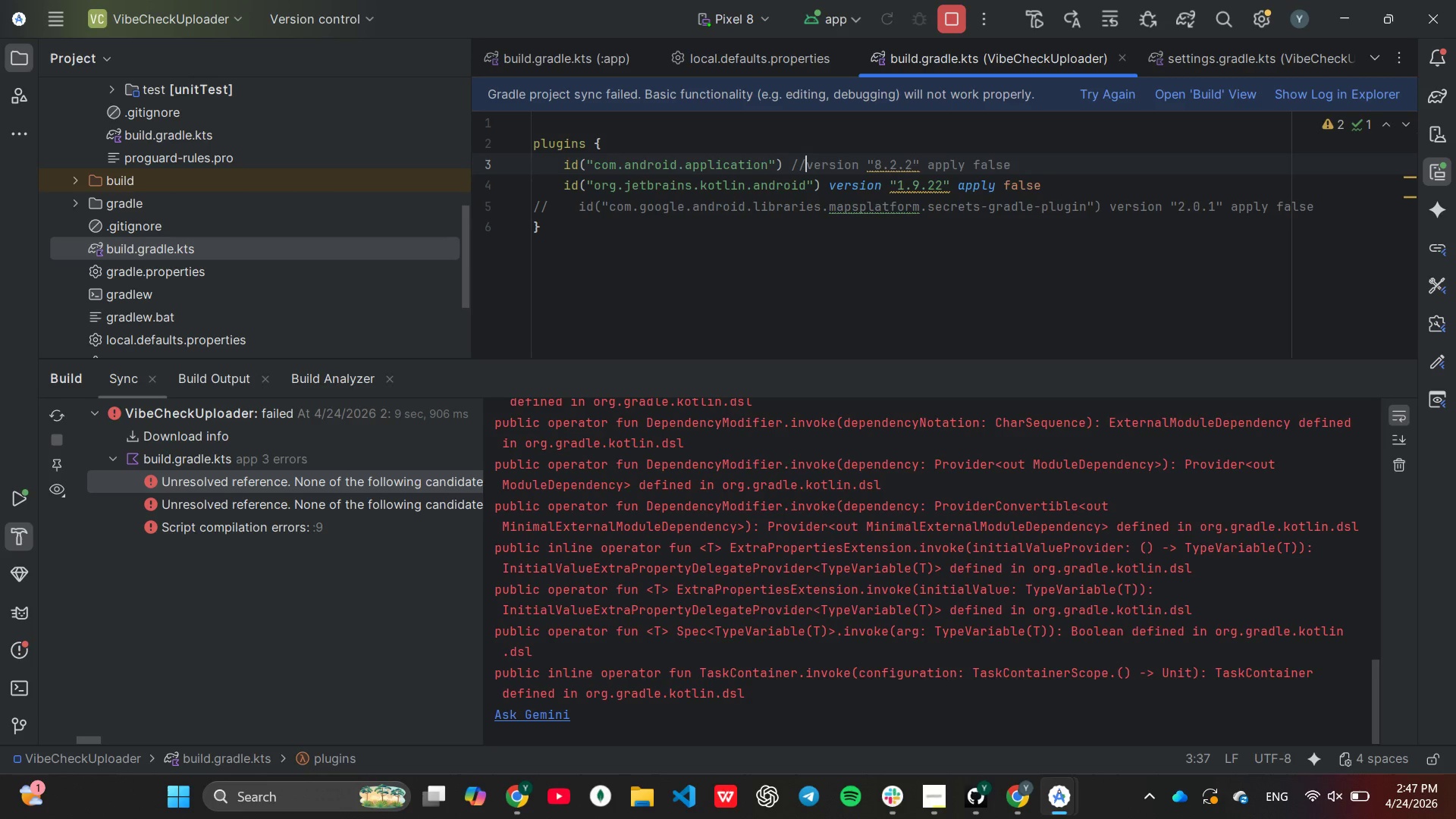 
key(ArrowDown)
 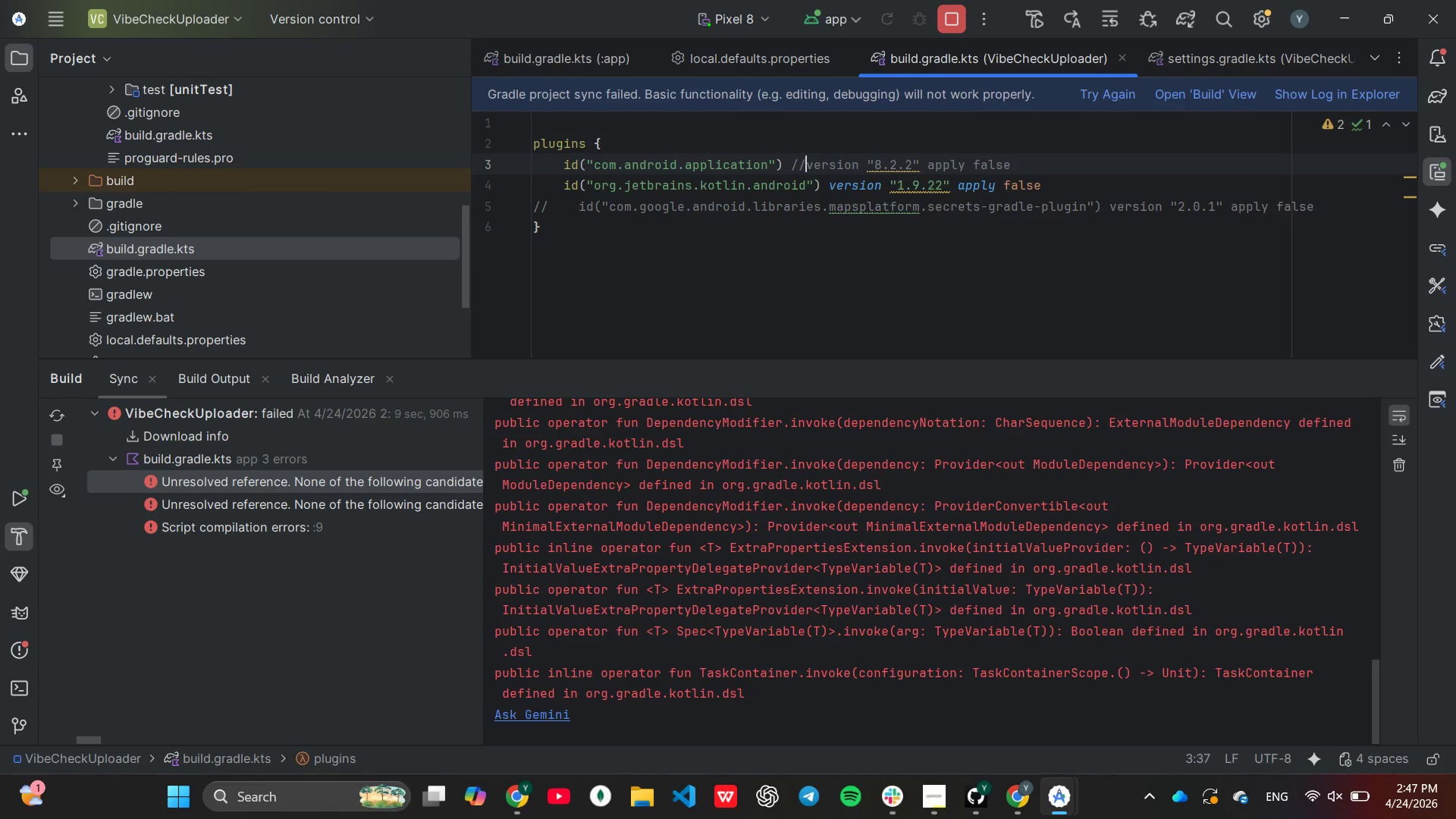 
key(ArrowRight)
 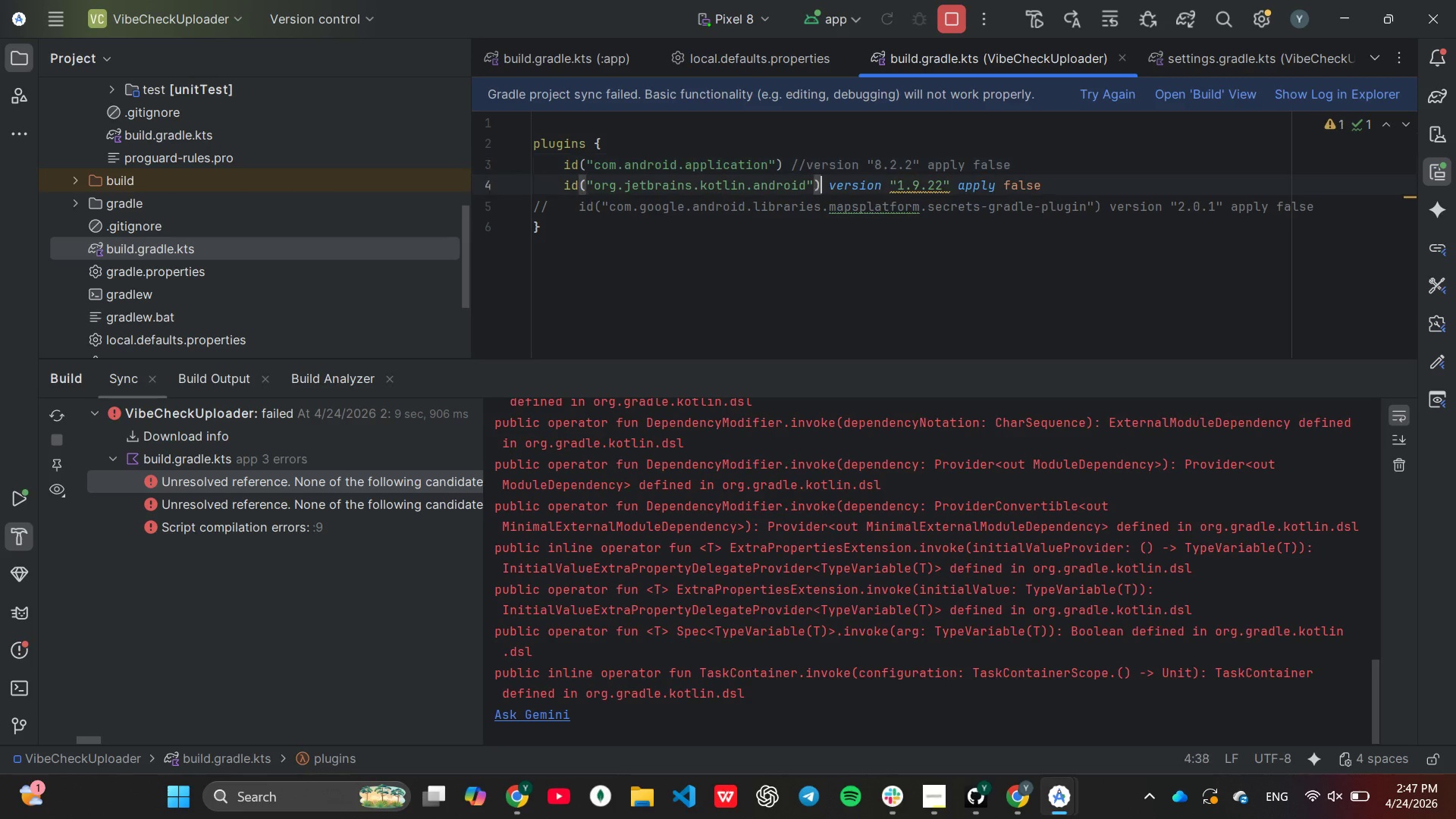 
key(ArrowRight)
 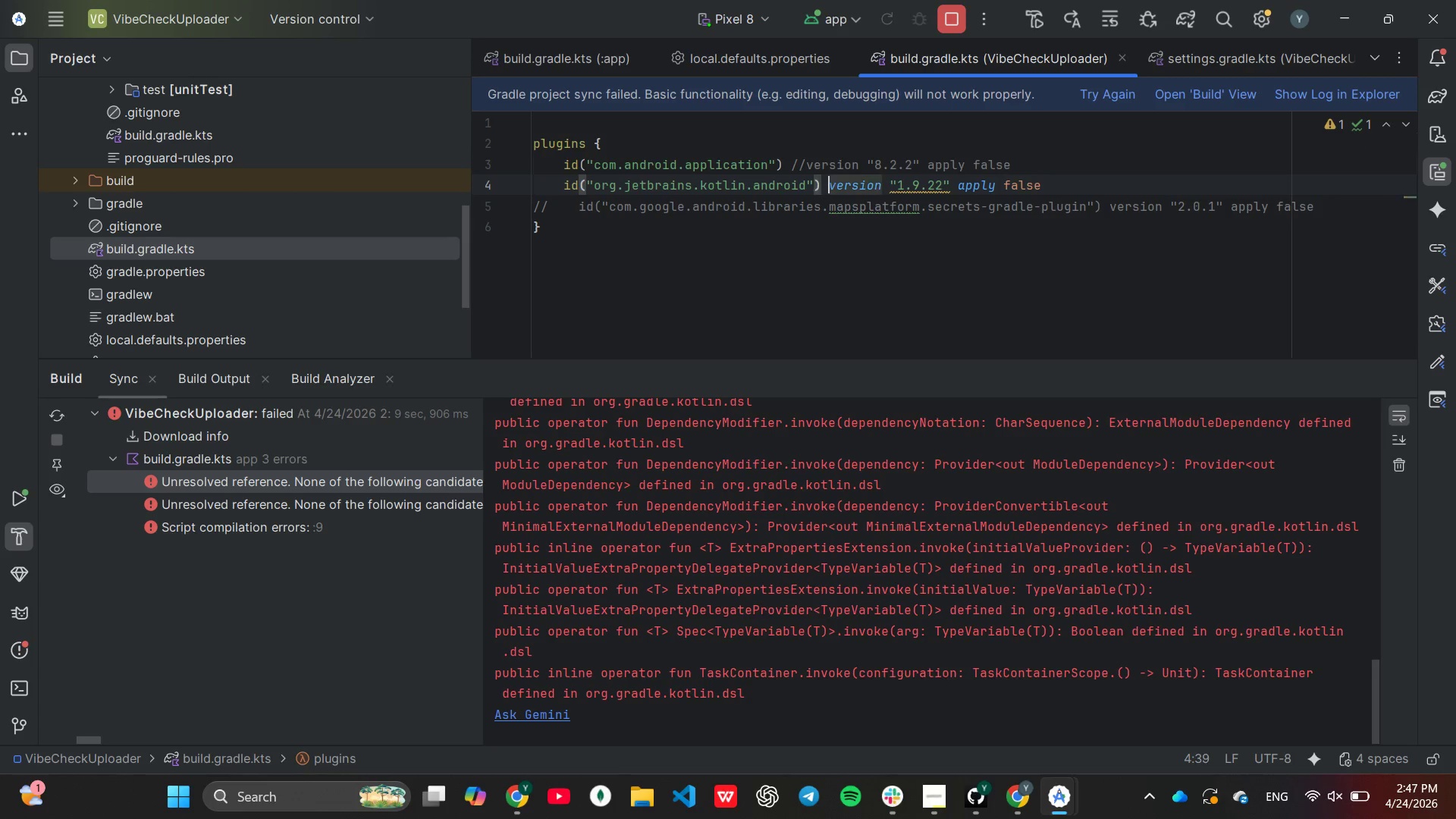 
key(ArrowRight)
 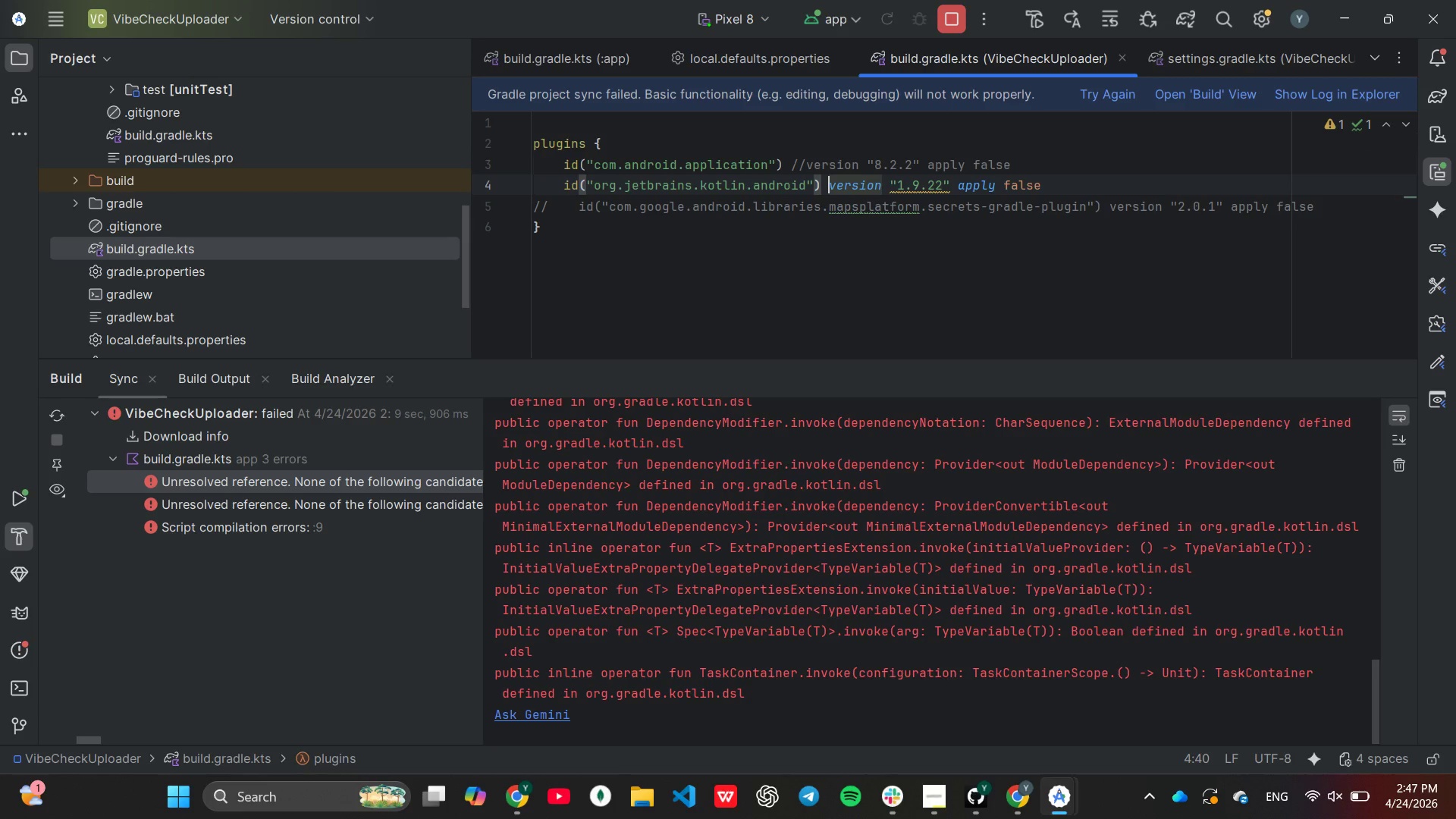 
key(Slash)
 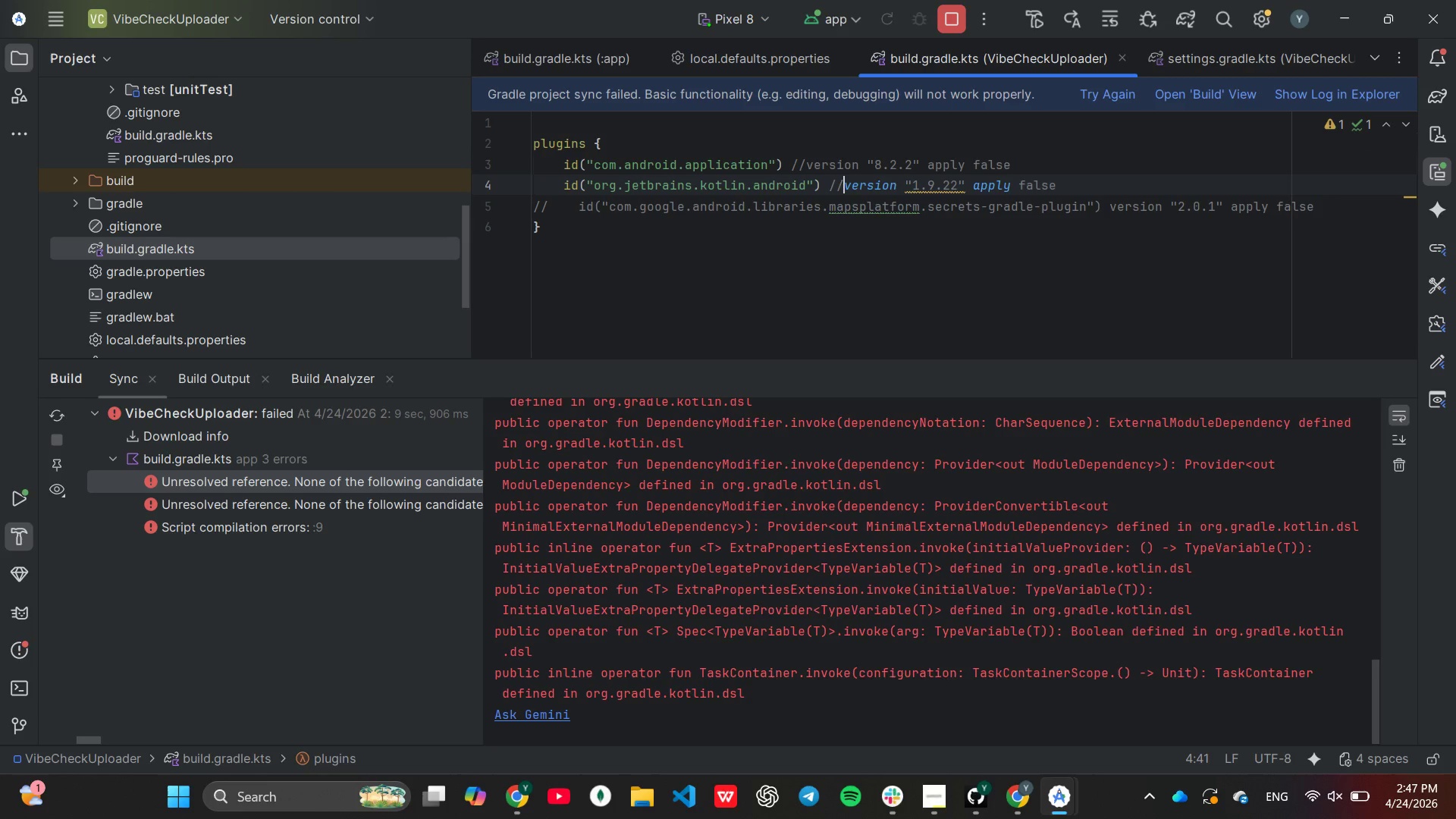 
key(Slash)
 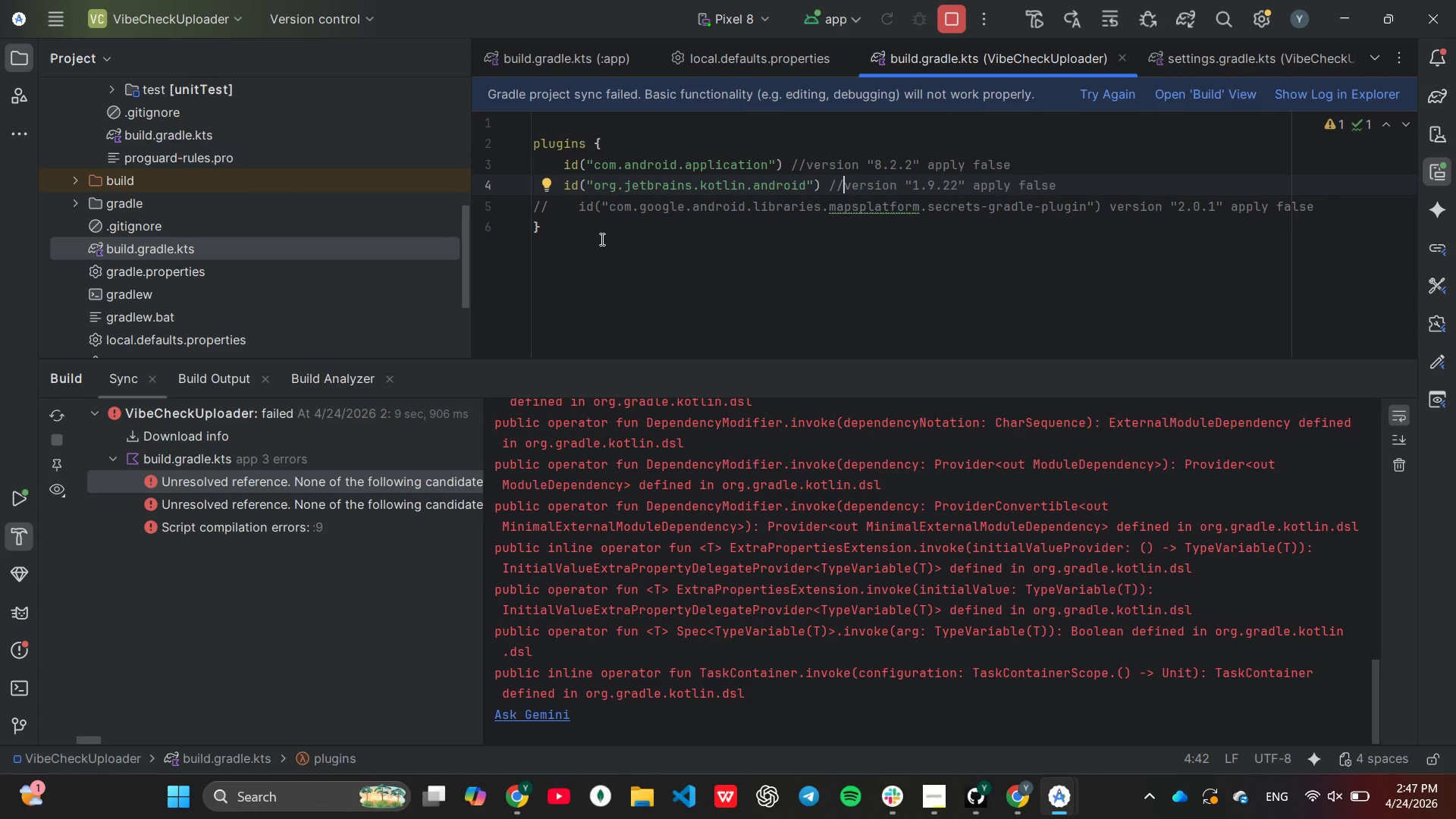 
scroll: coordinate [245, 217], scroll_direction: up, amount: 1.0
 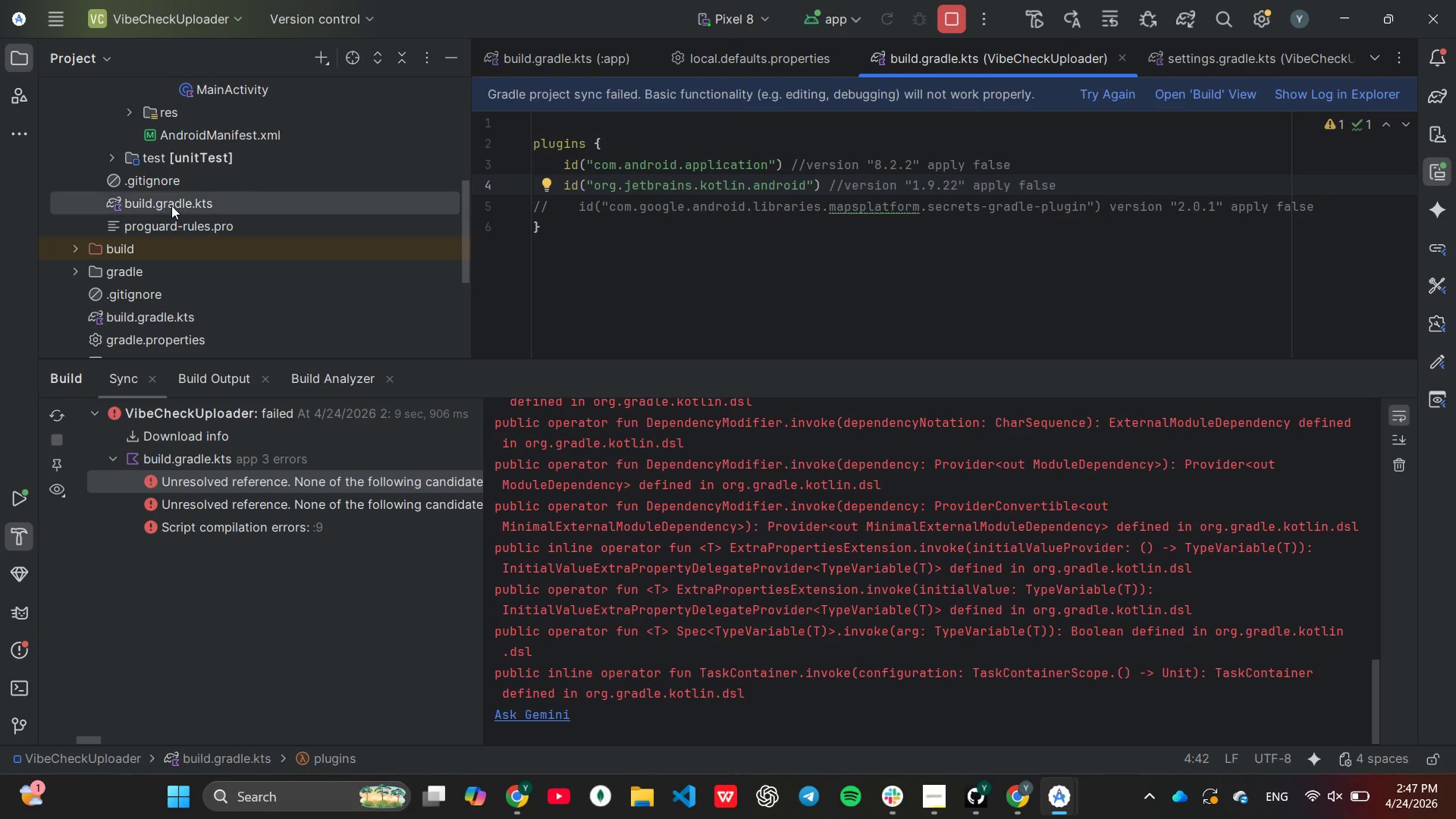 
double_click([171, 204])
 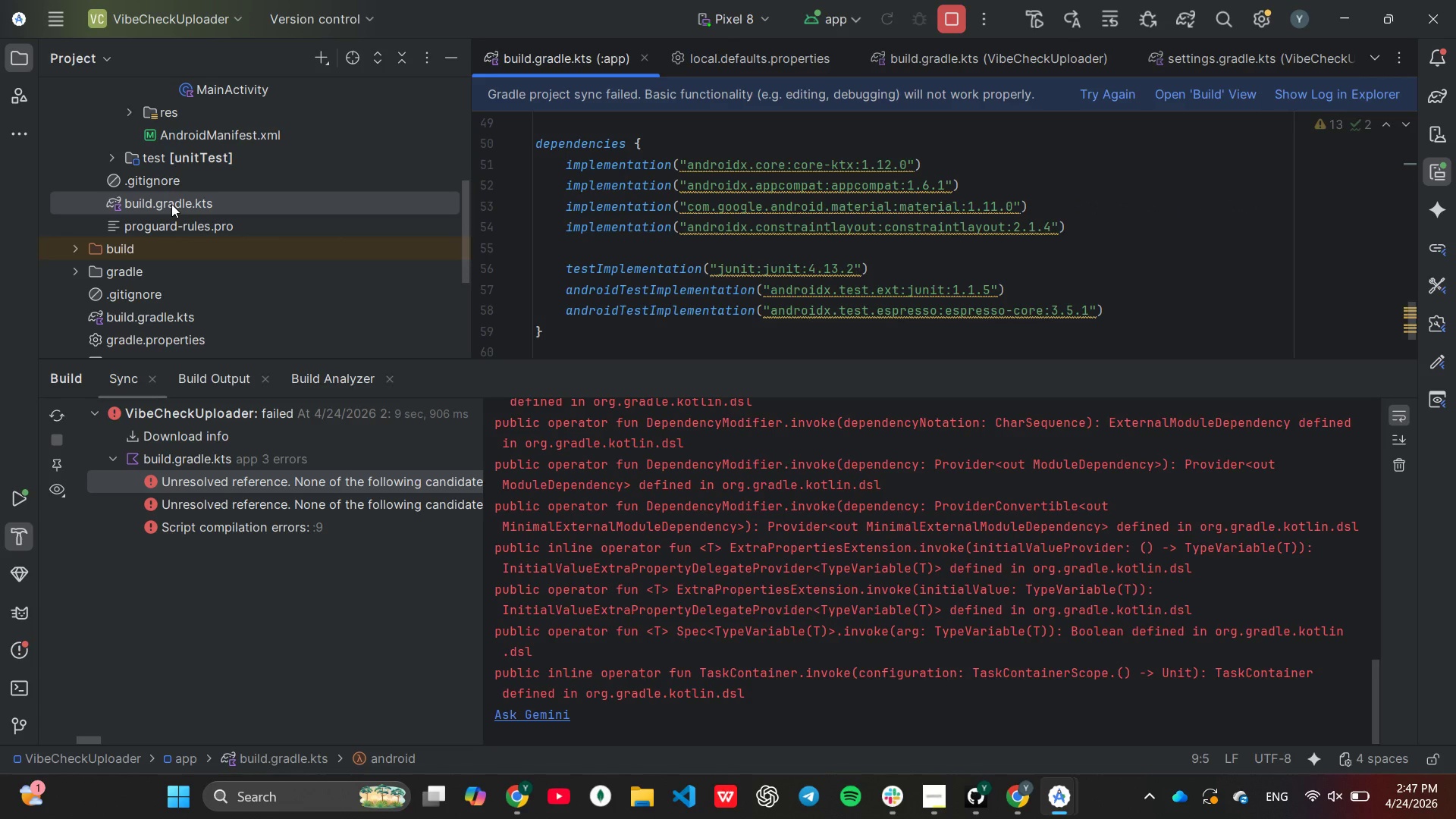 
scroll: coordinate [849, 199], scroll_direction: up, amount: 20.0
 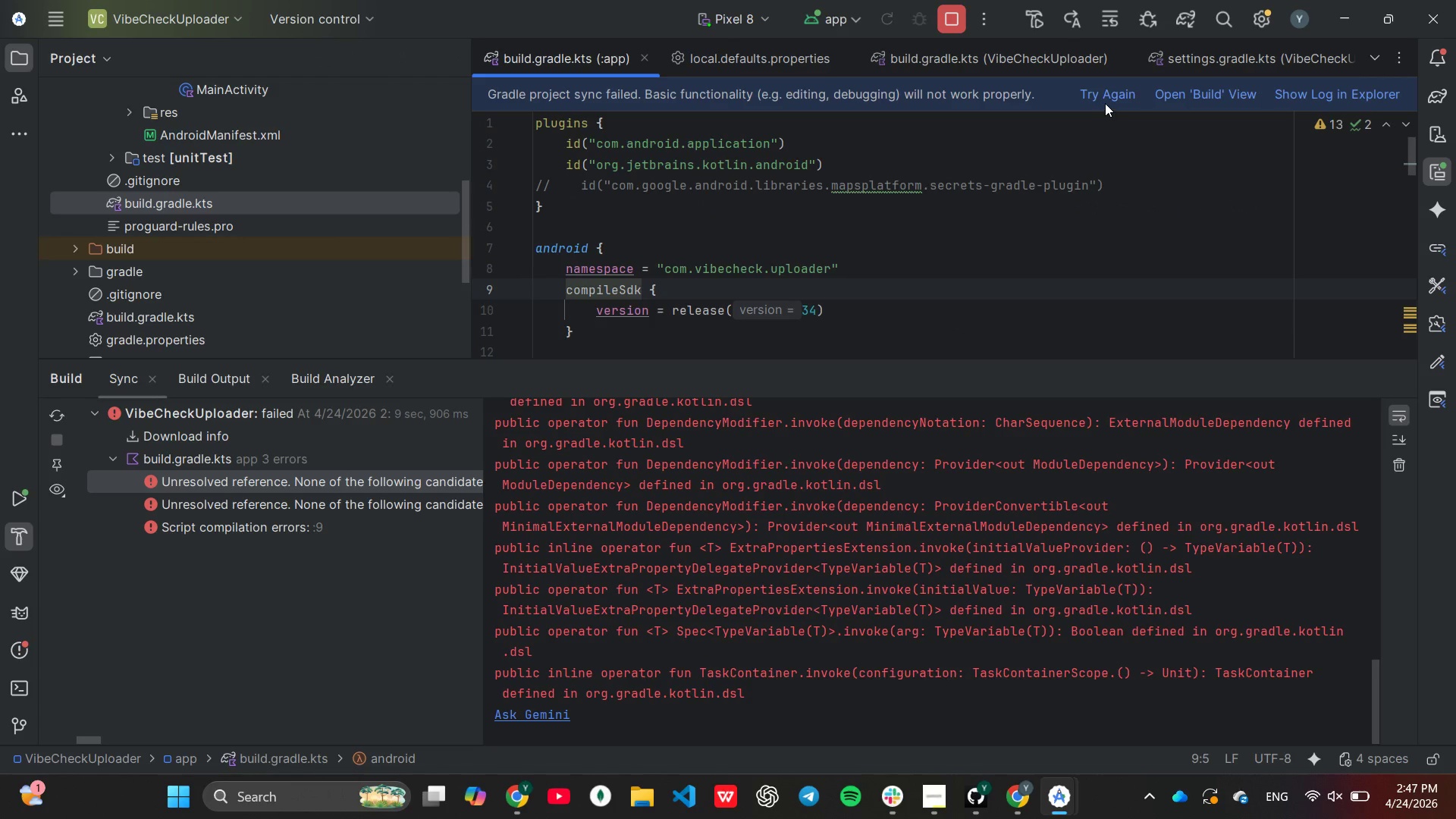 
left_click([1100, 91])
 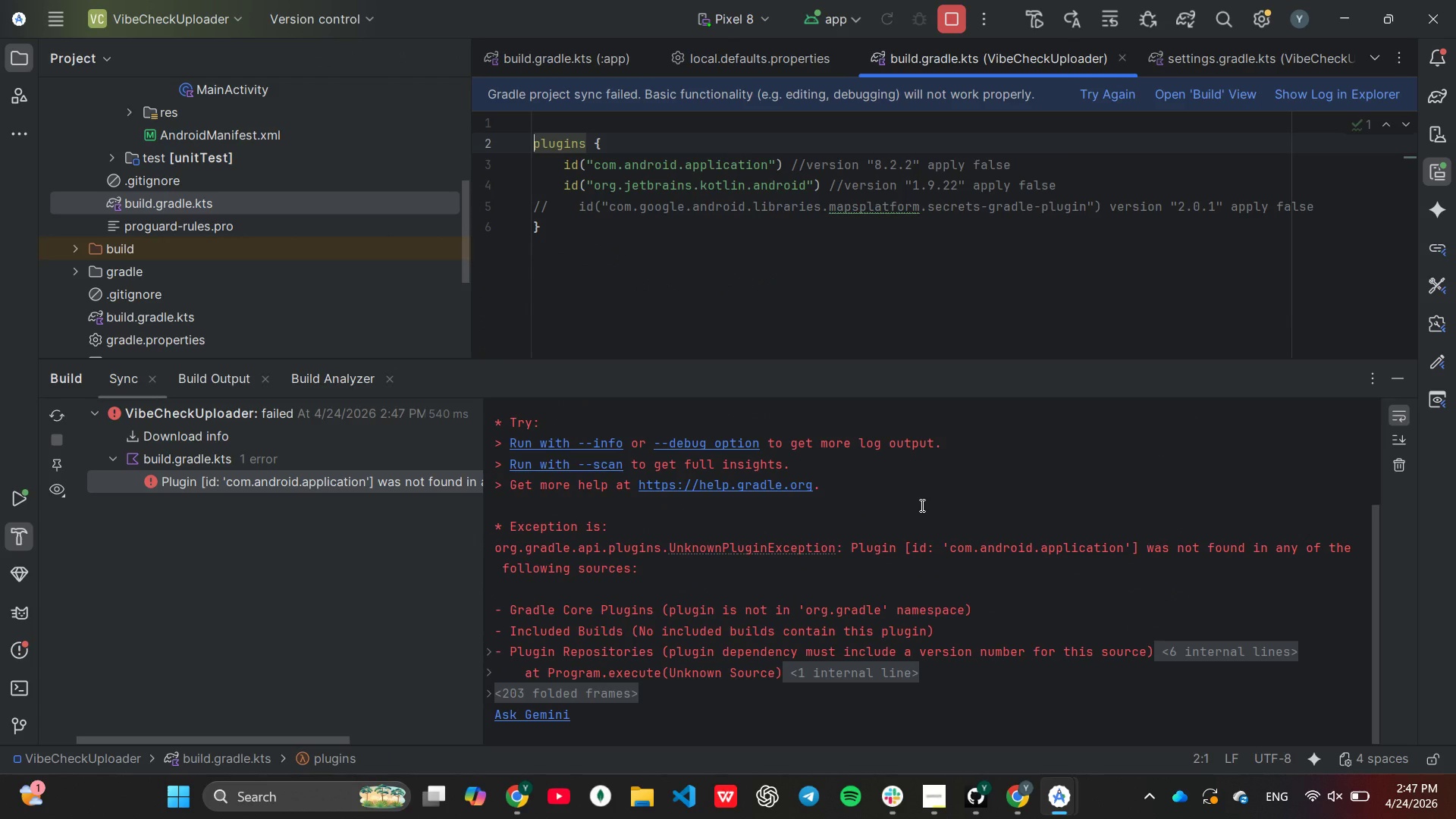 
scroll: coordinate [1014, 570], scroll_direction: up, amount: 9.0
 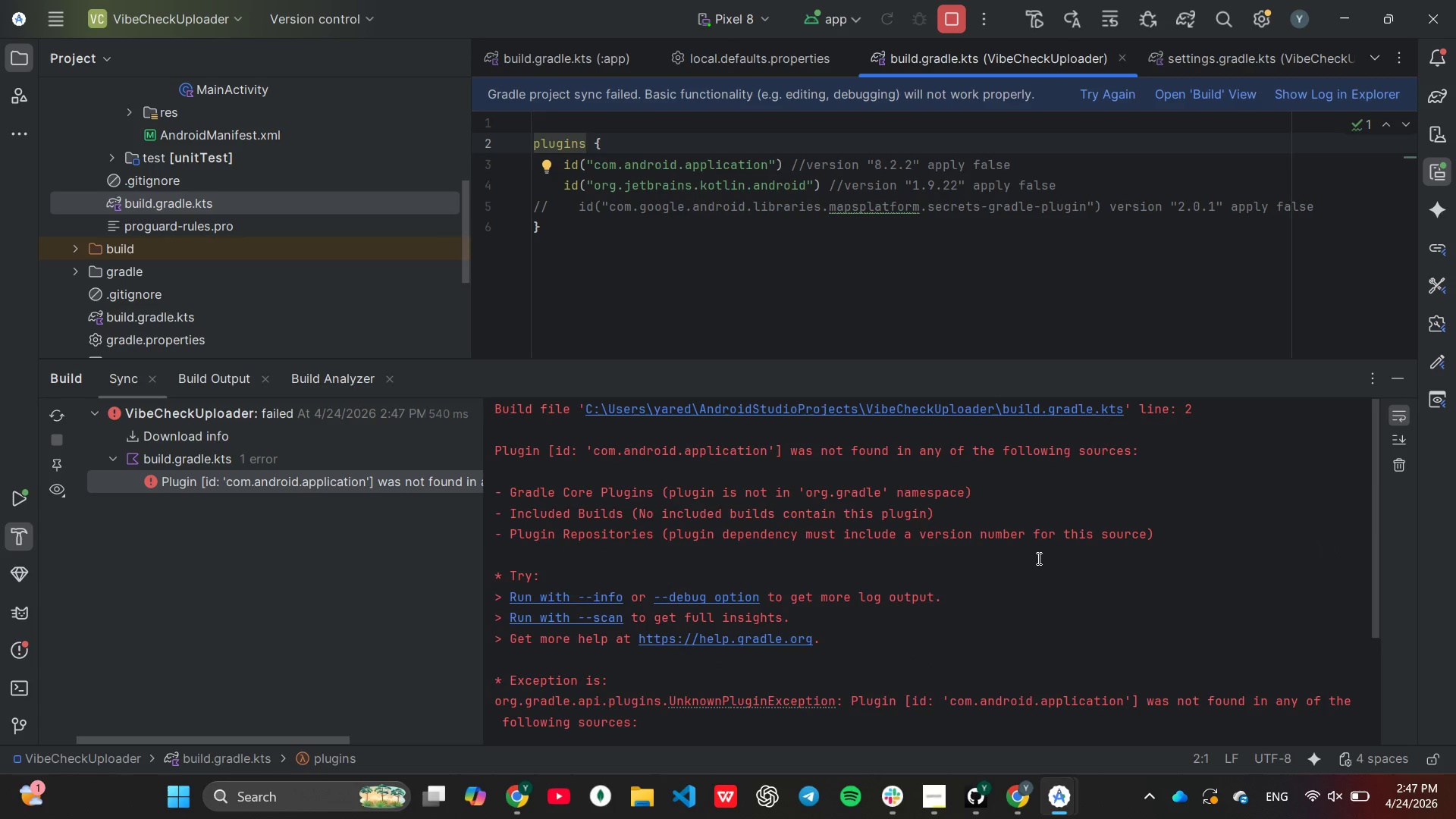 
wait(8.02)
 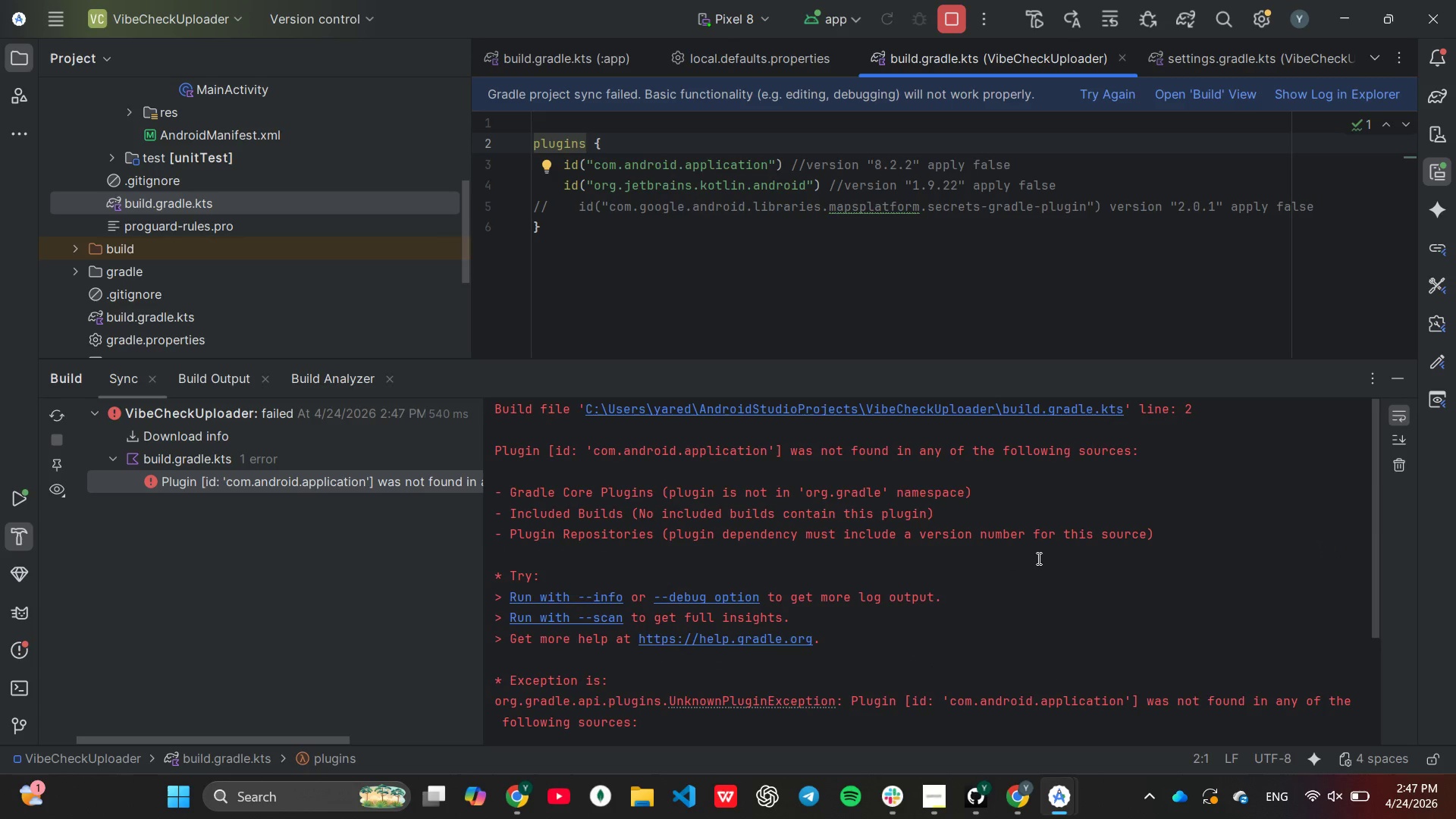 
double_click([159, 312])
 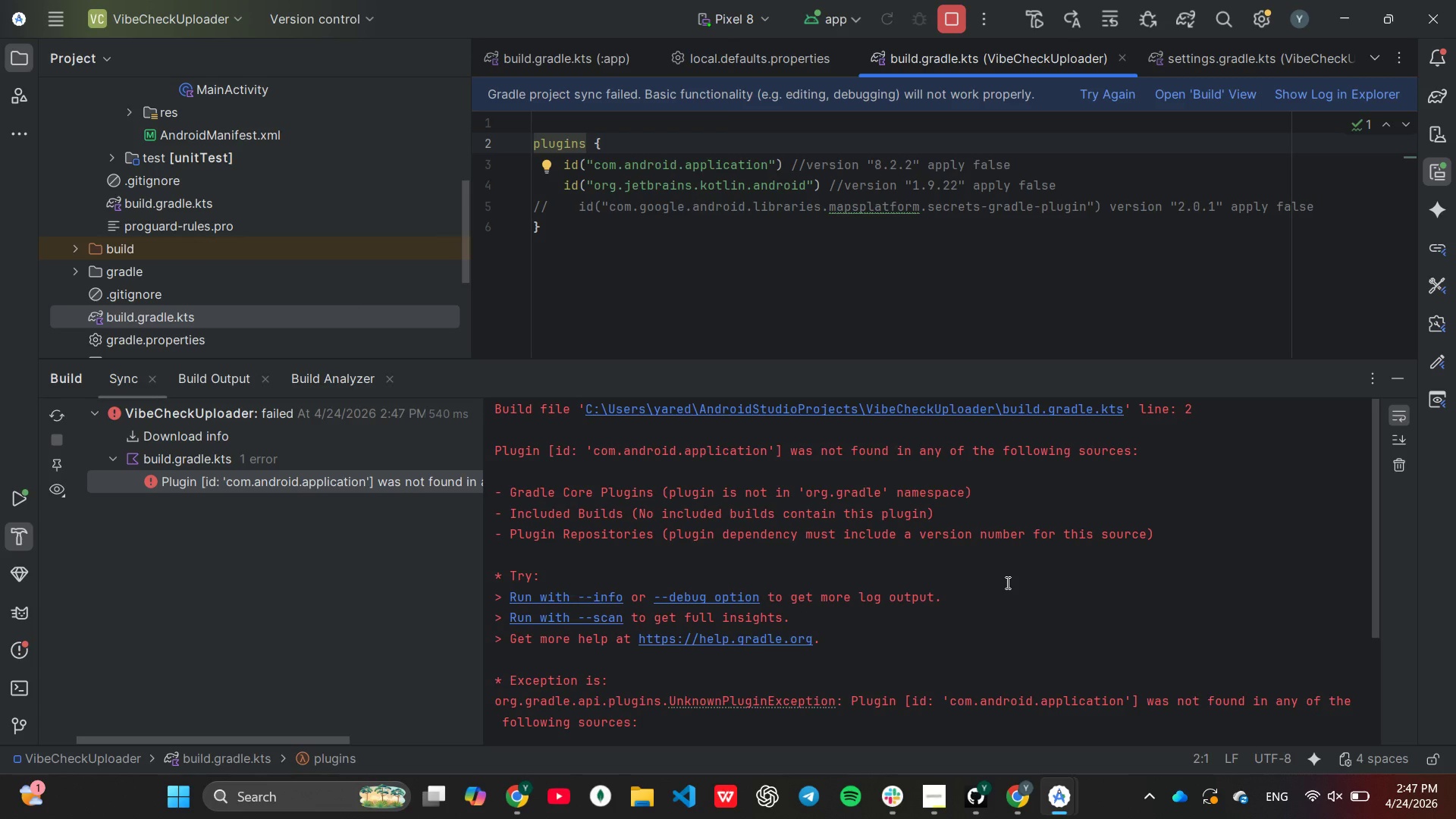 
wait(24.52)
 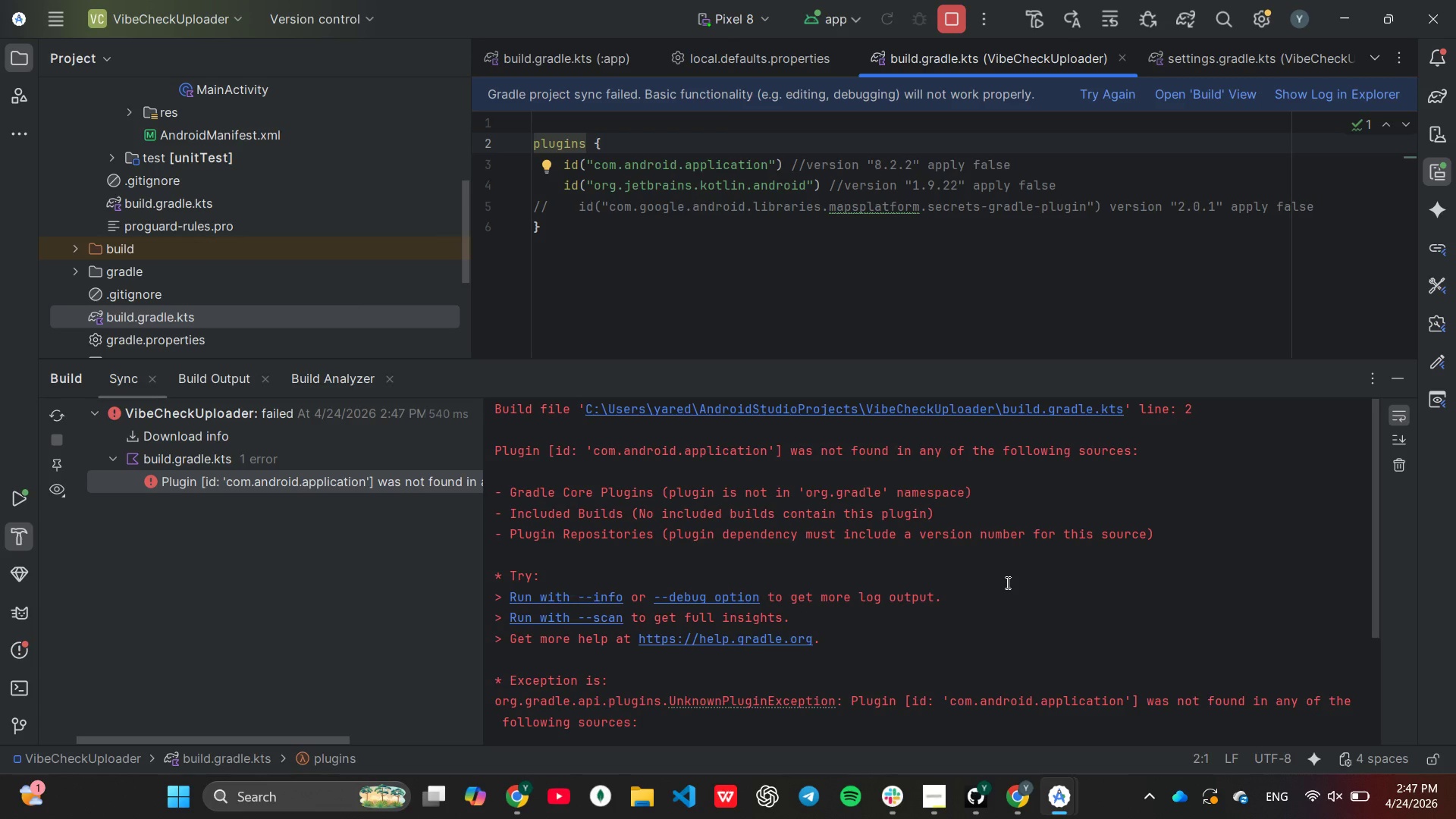 
left_click([954, 11])
 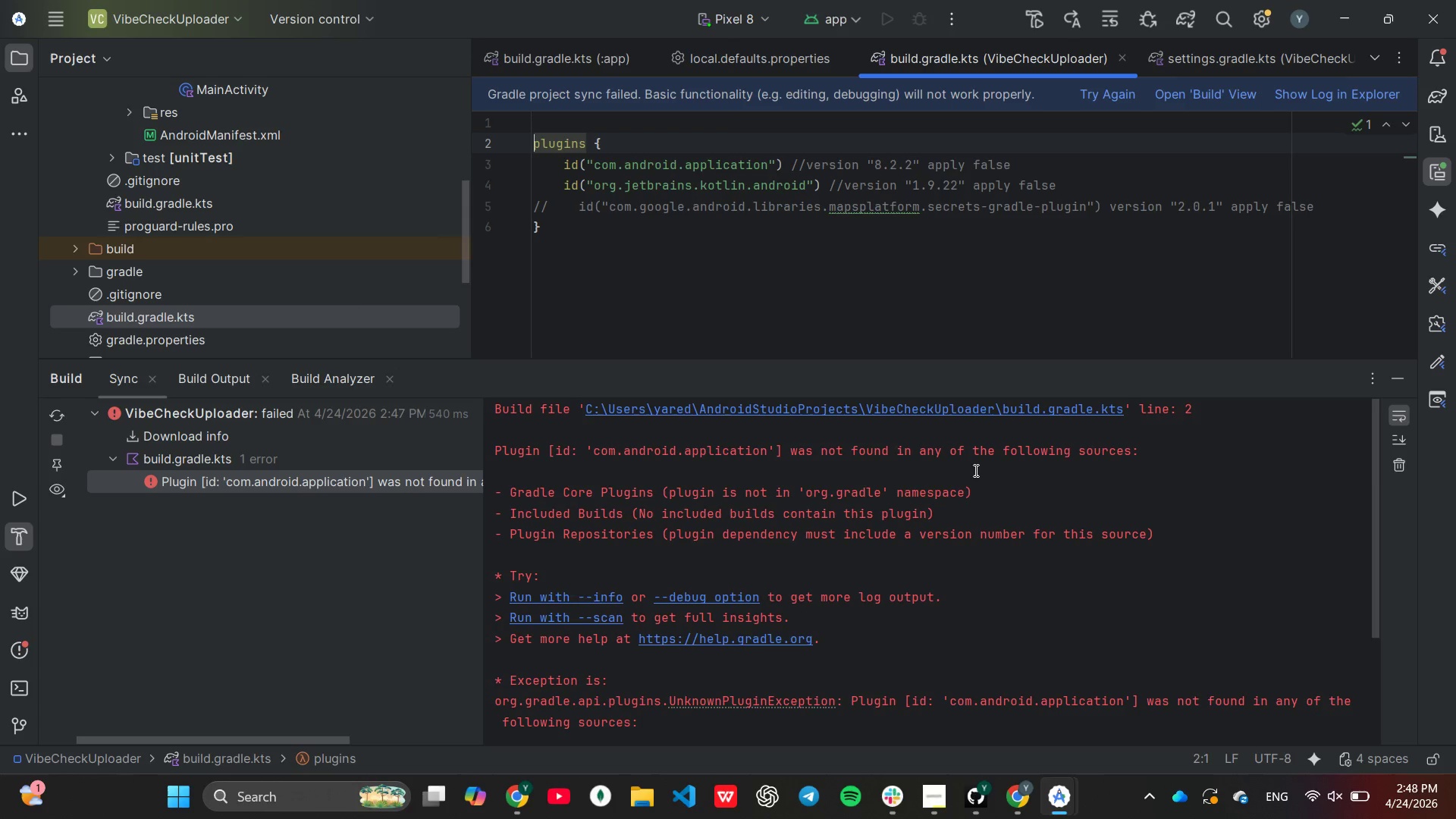 
wait(15.45)
 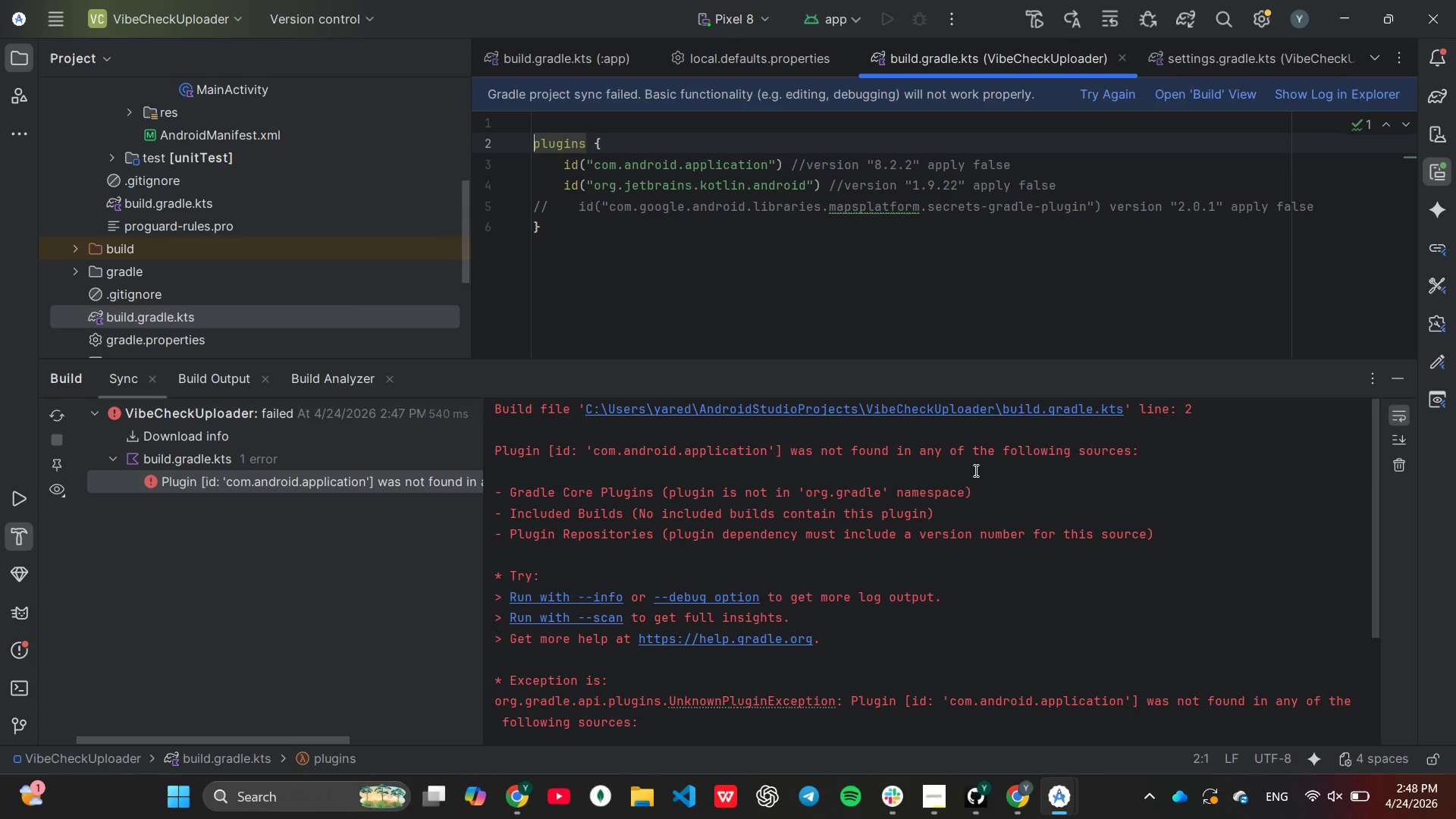 
scroll: coordinate [993, 482], scroll_direction: up, amount: 1.0
 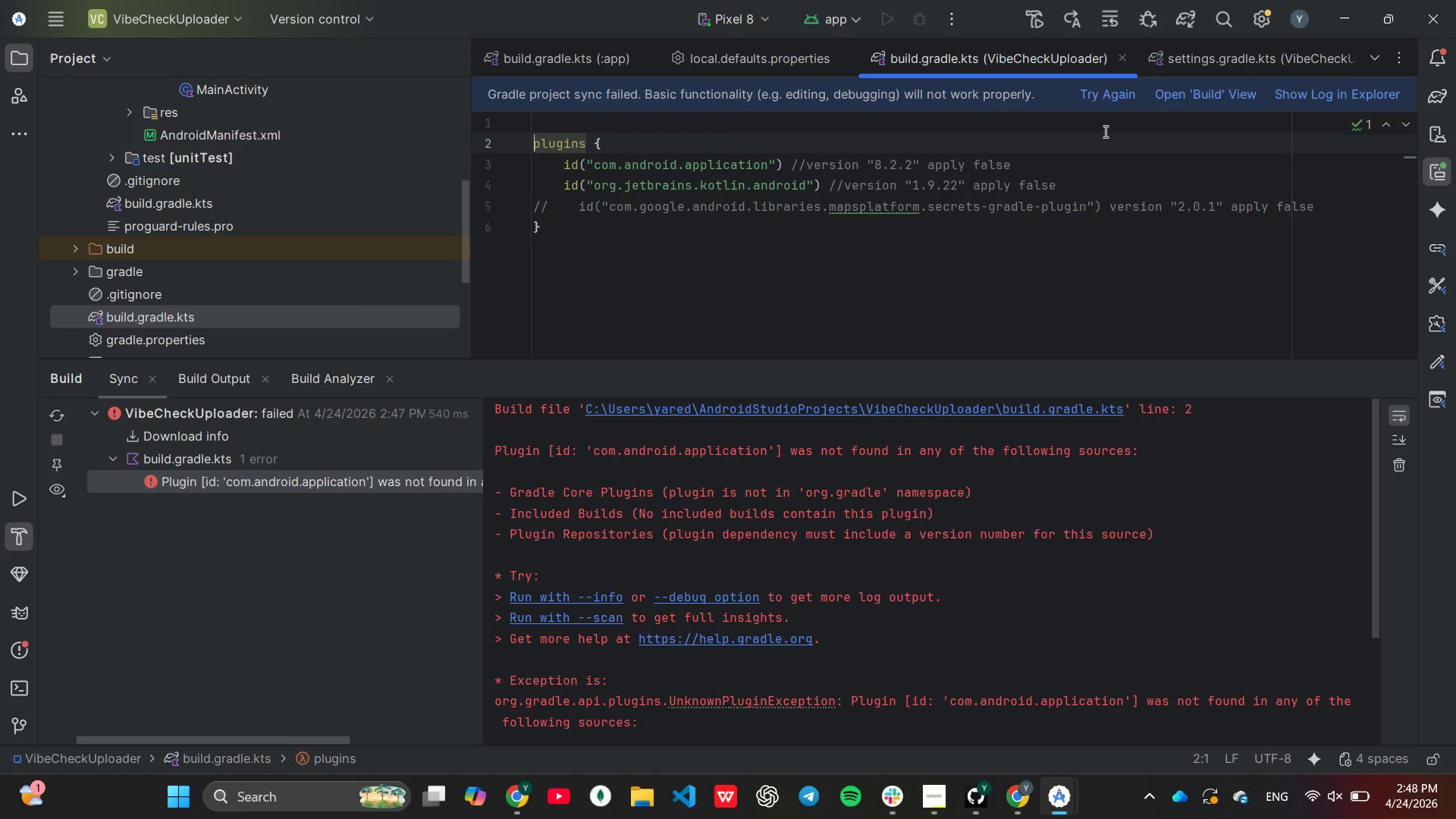 
left_click([1097, 89])
 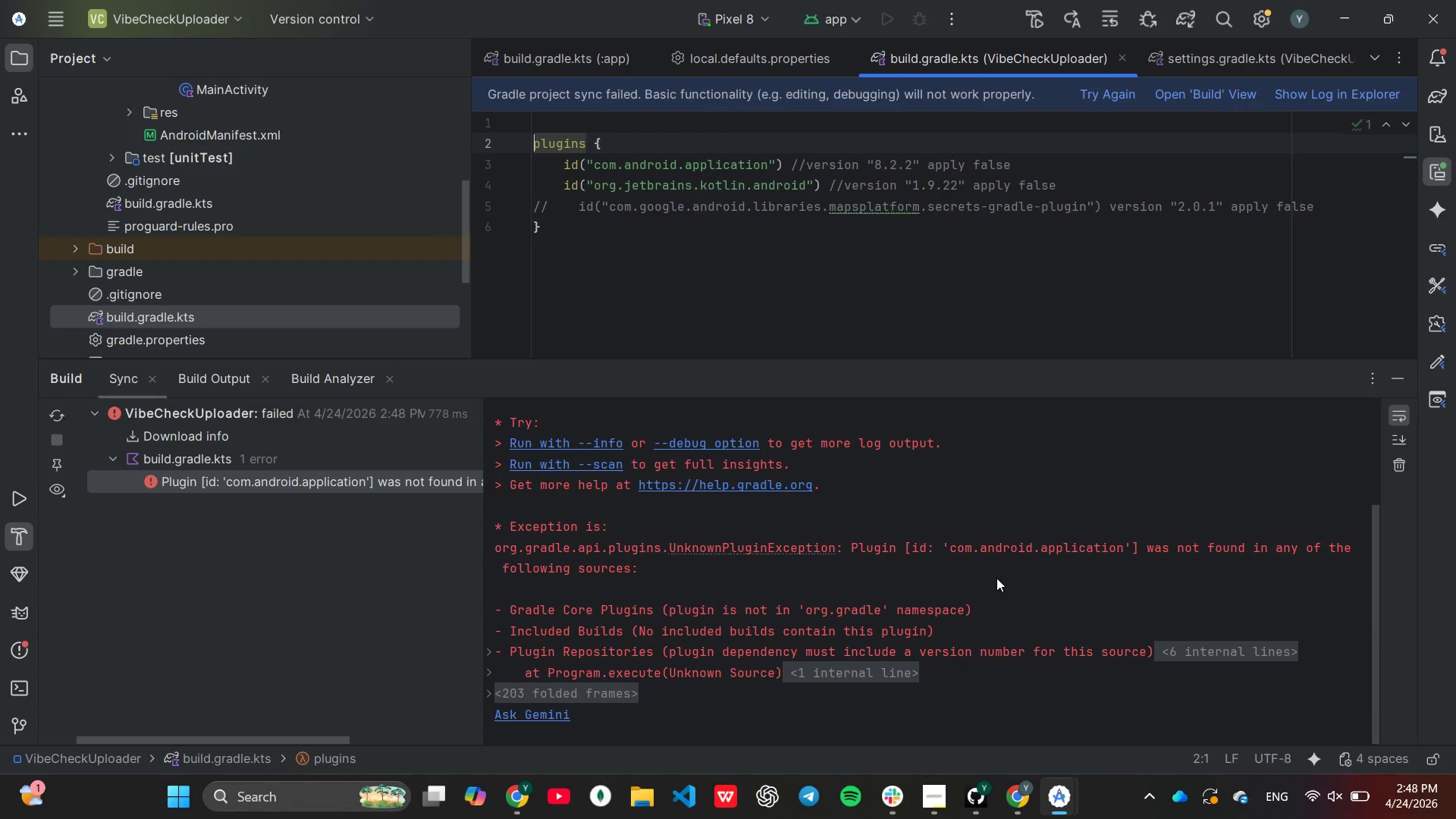 
scroll: coordinate [985, 572], scroll_direction: up, amount: 4.0
 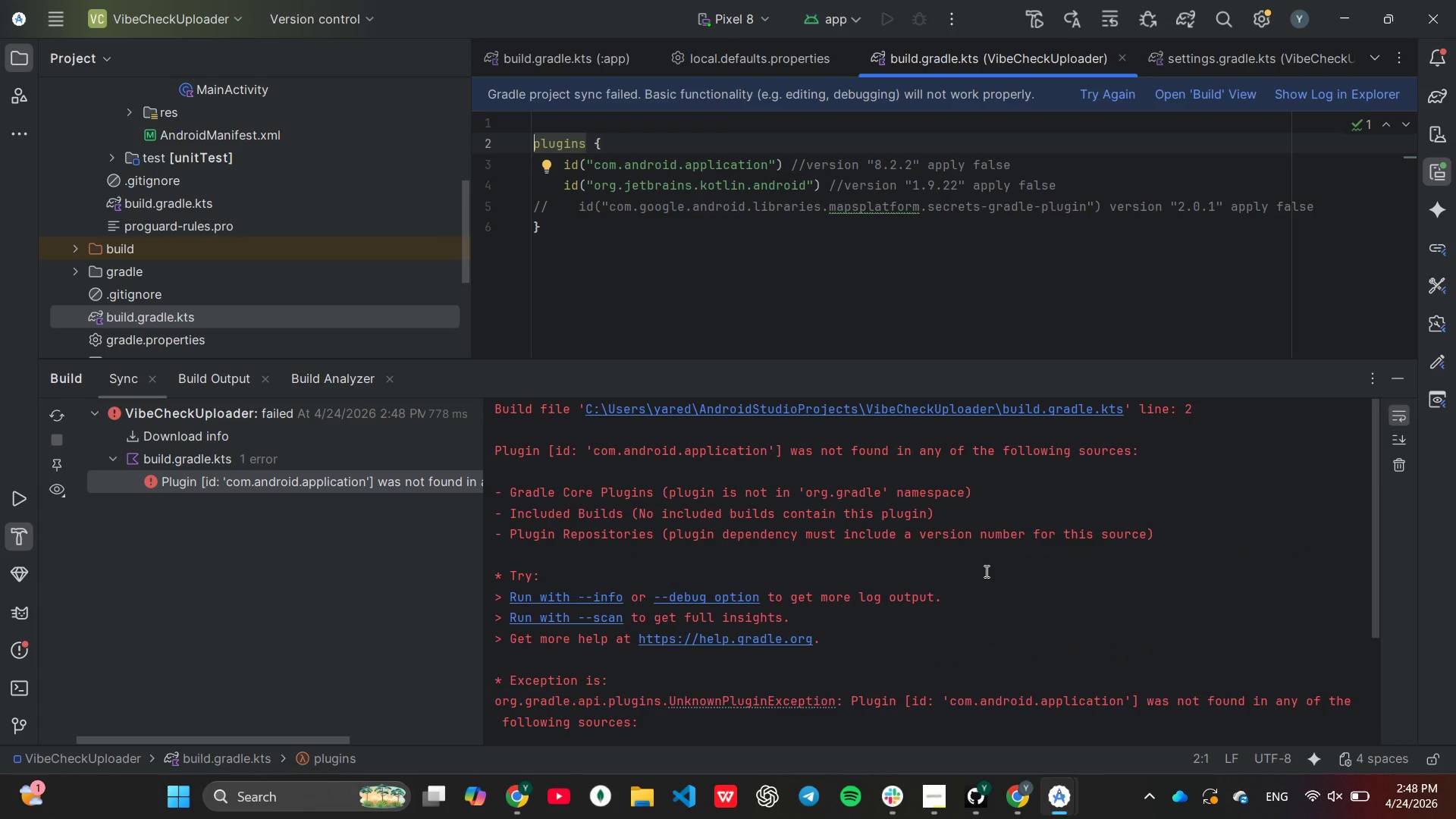 
wait(7.51)
 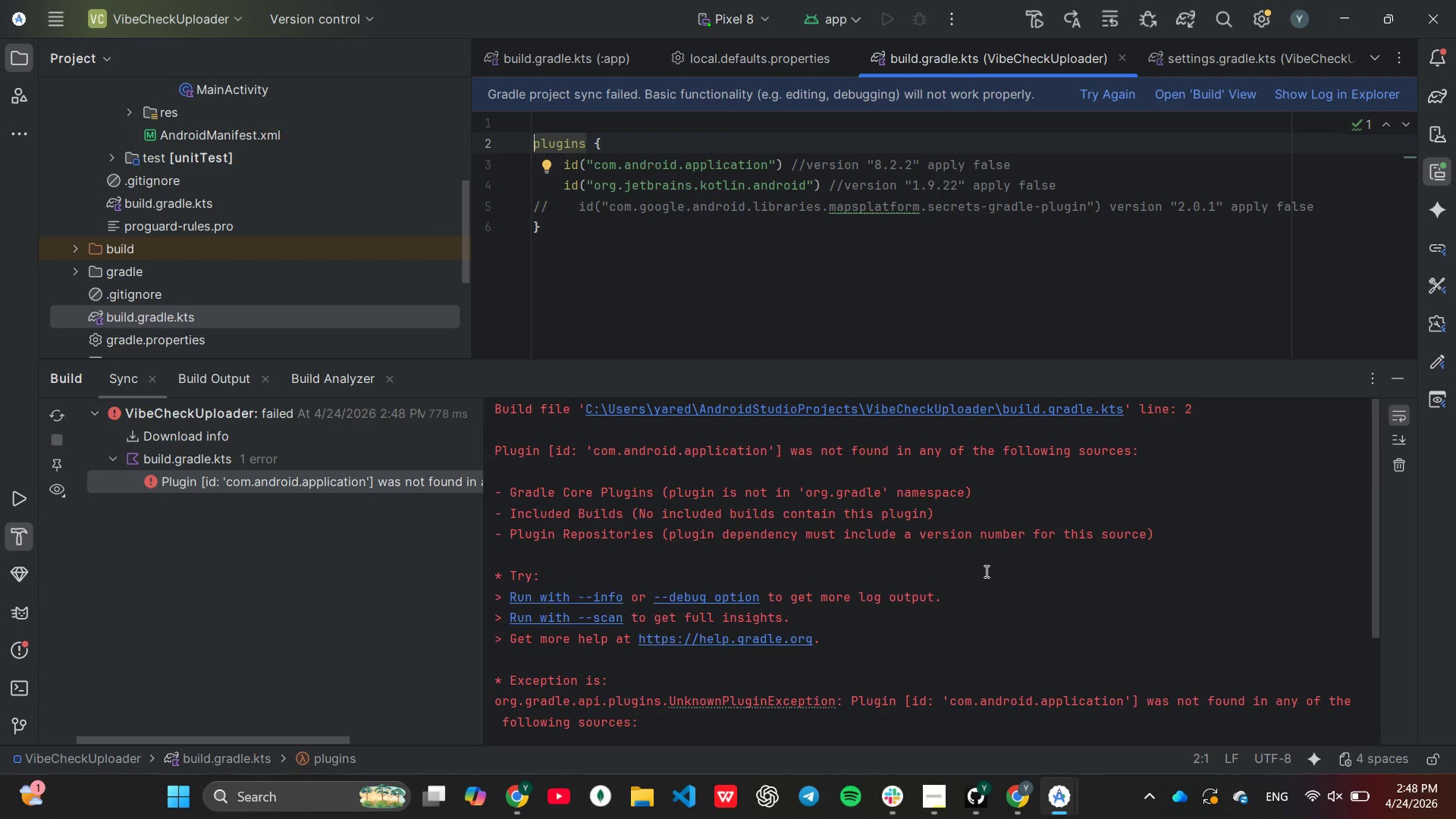 
double_click([179, 199])
 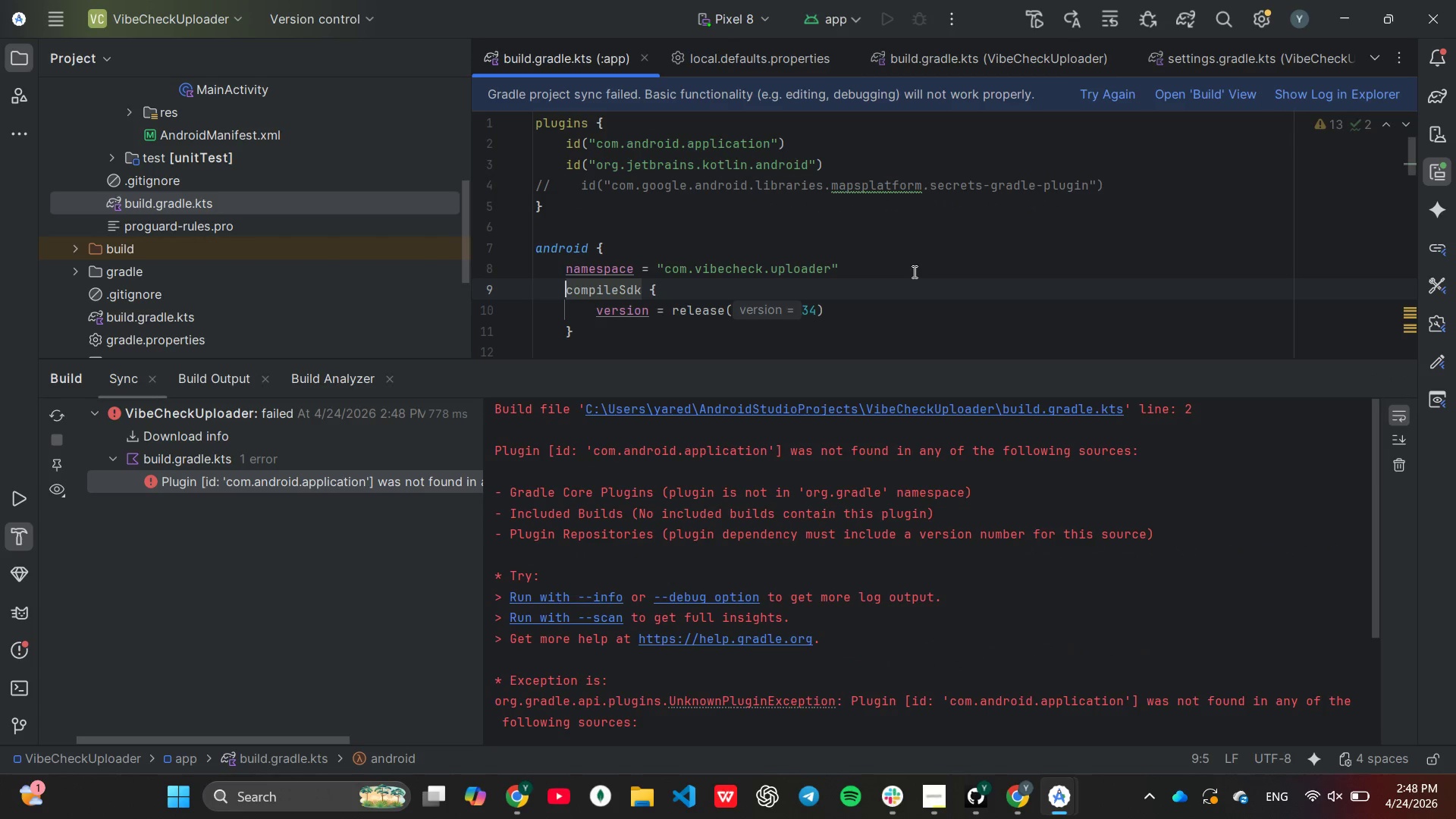 
scroll: coordinate [913, 271], scroll_direction: up, amount: 2.0
 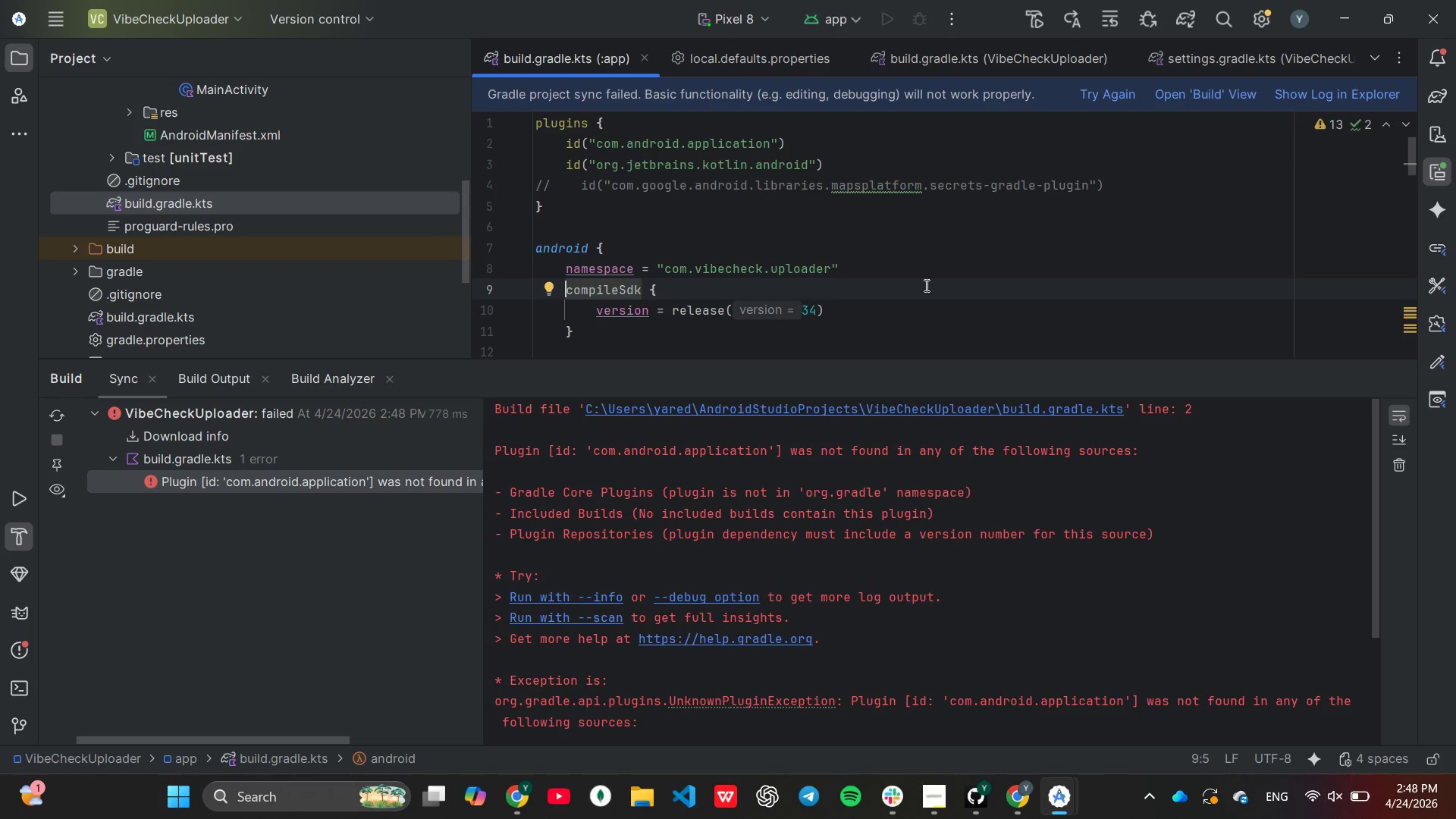 
wait(6.81)
 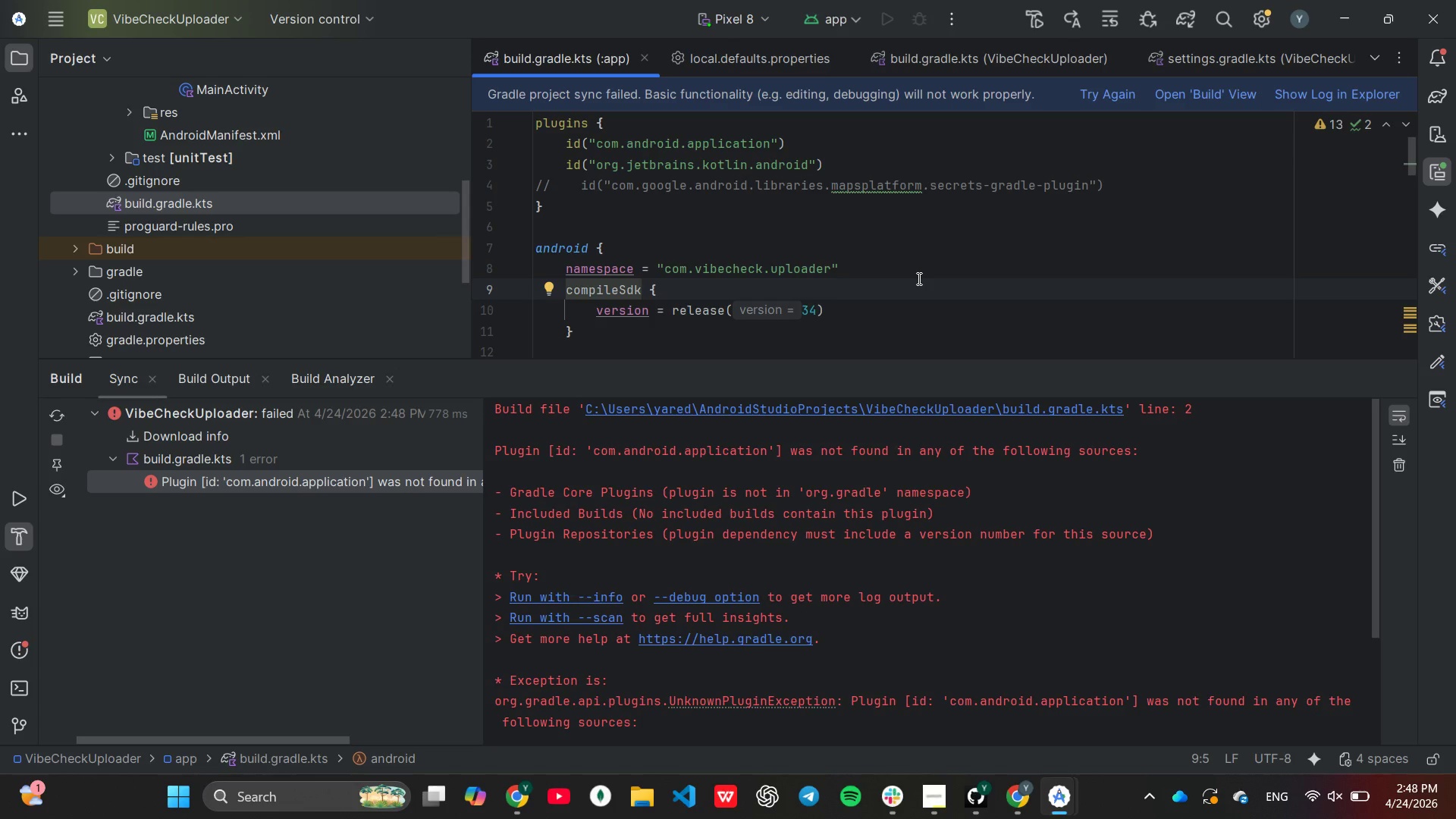 
double_click([149, 315])
 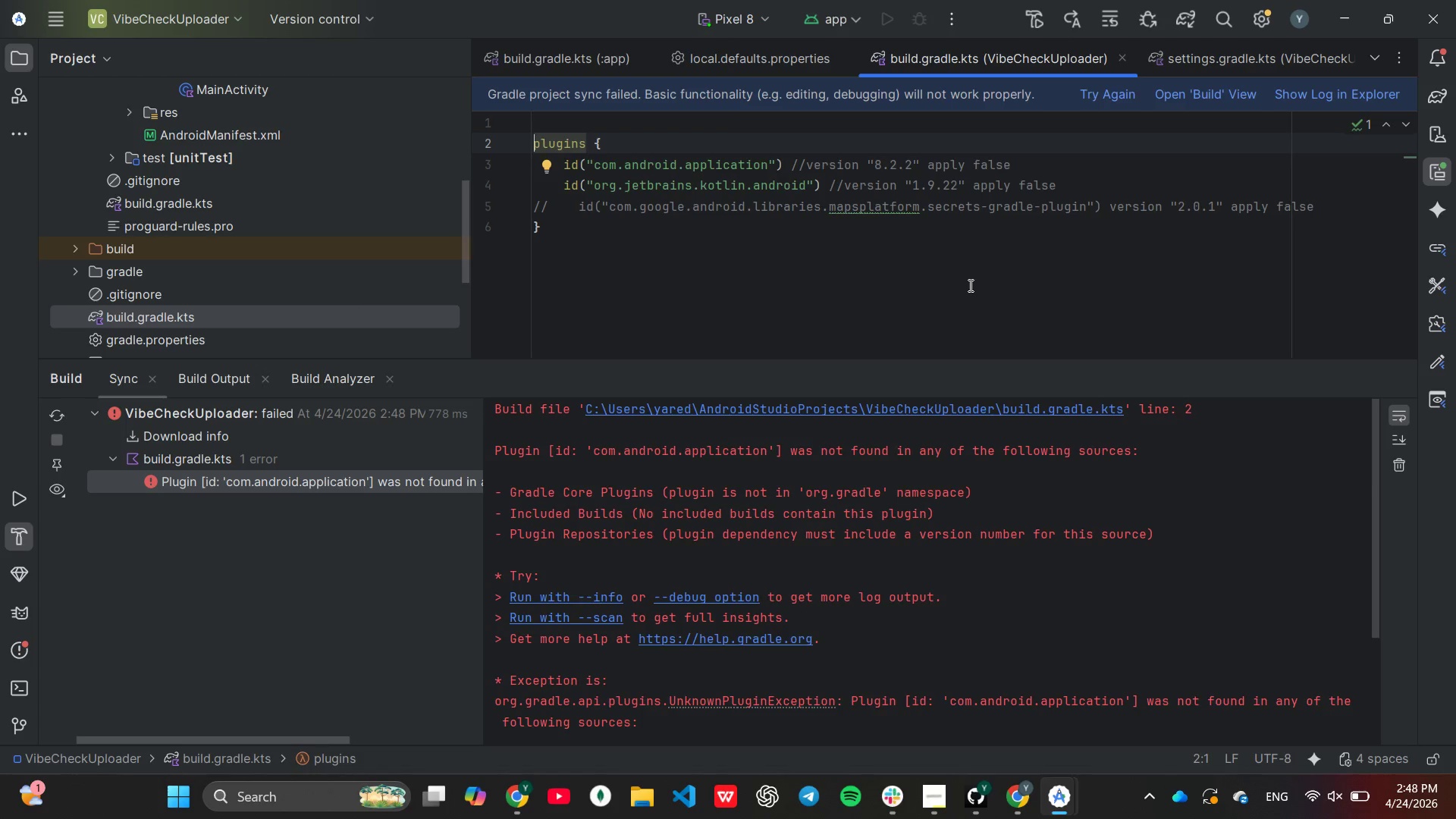 
key(Unknown)
 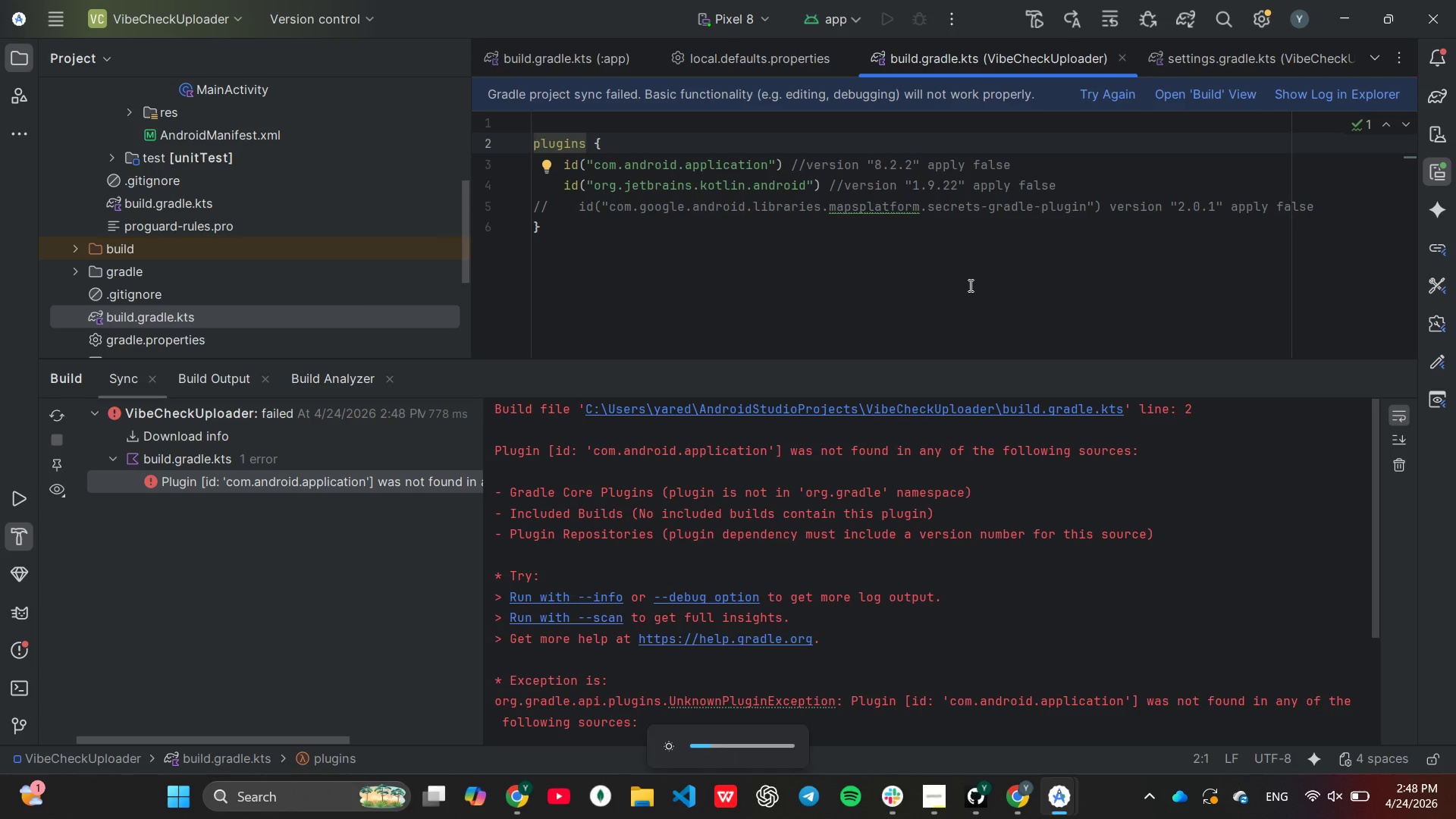 
key(Unknown)
 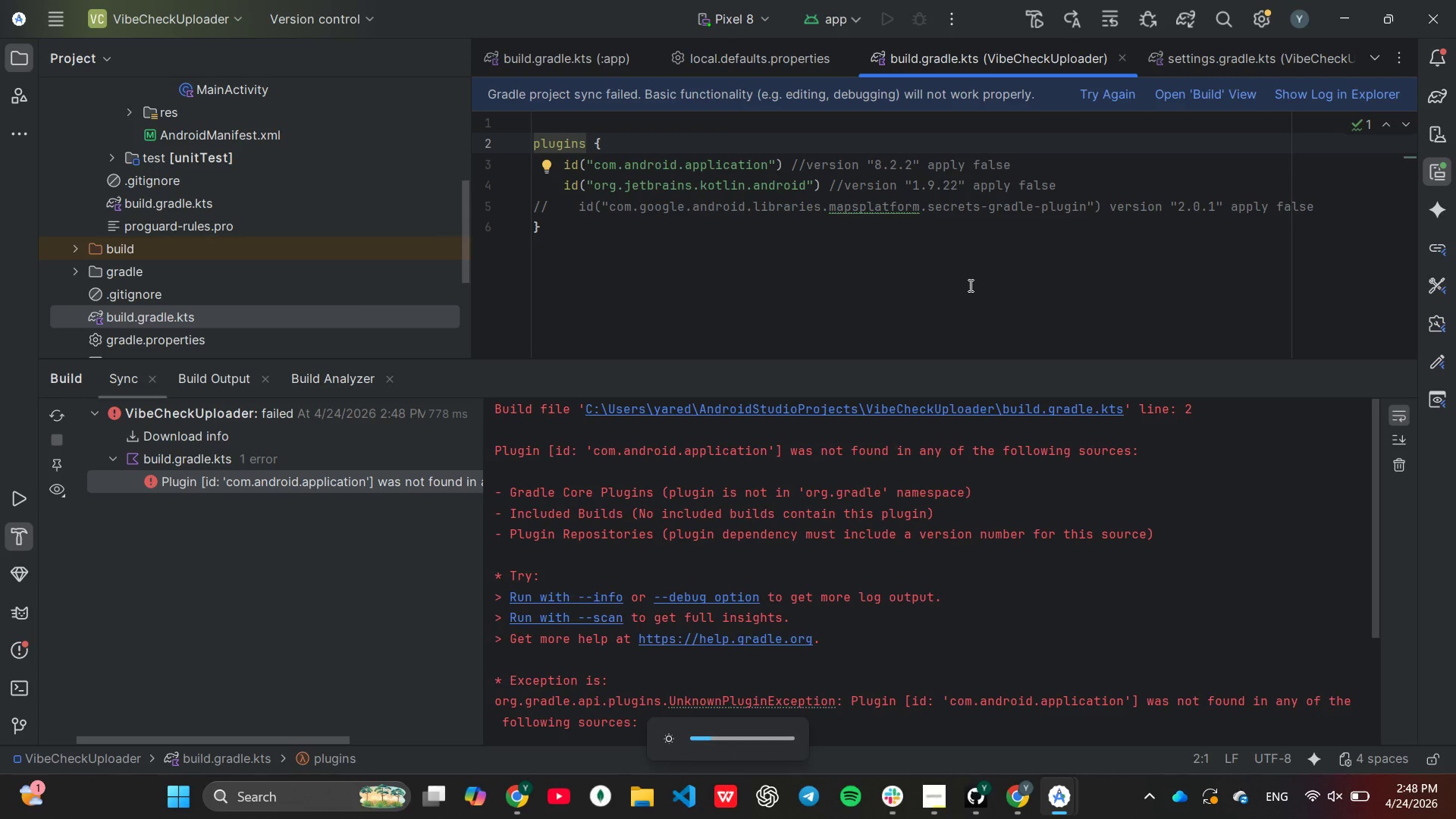 
key(Unknown)
 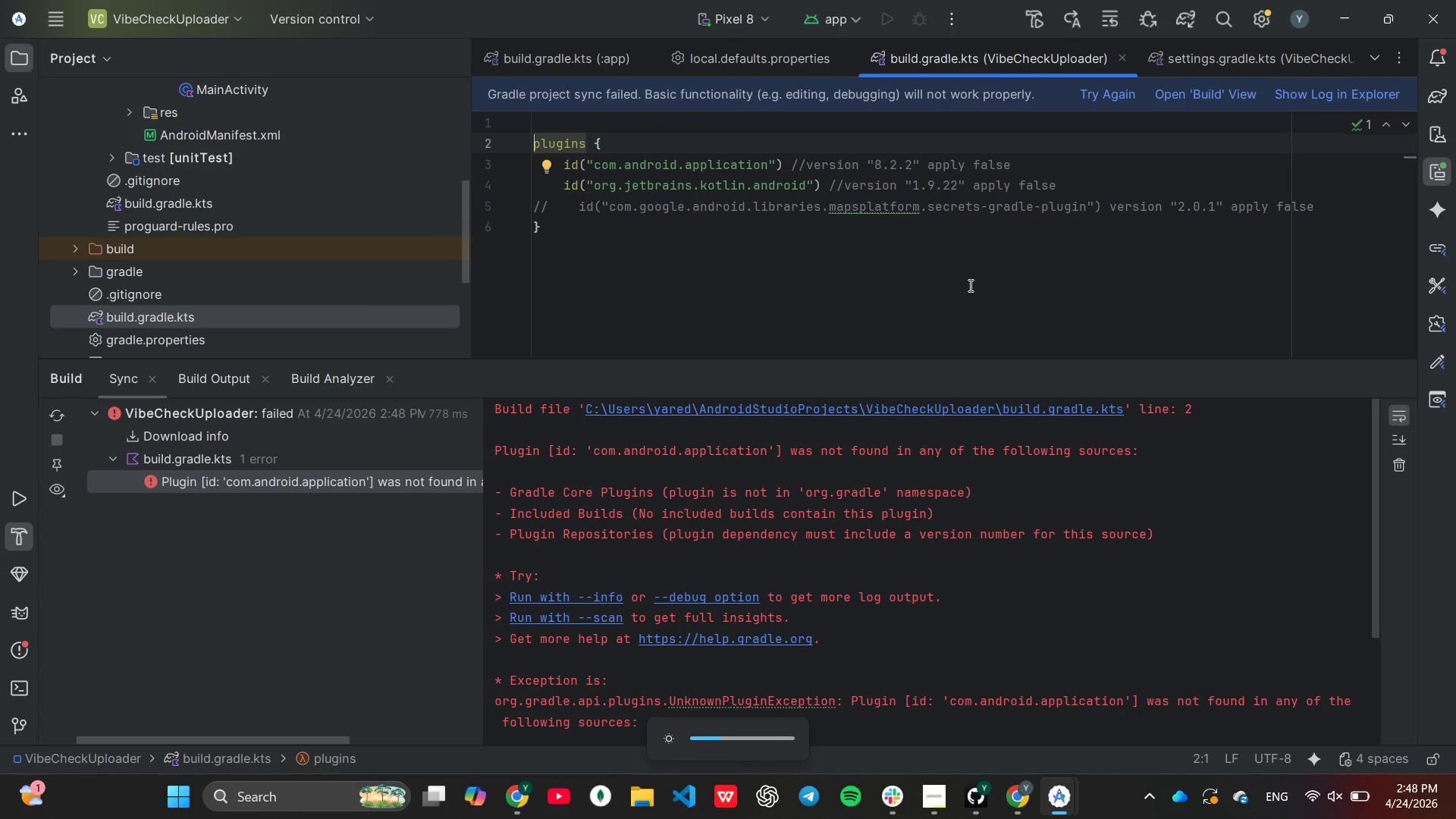 
key(Unknown)
 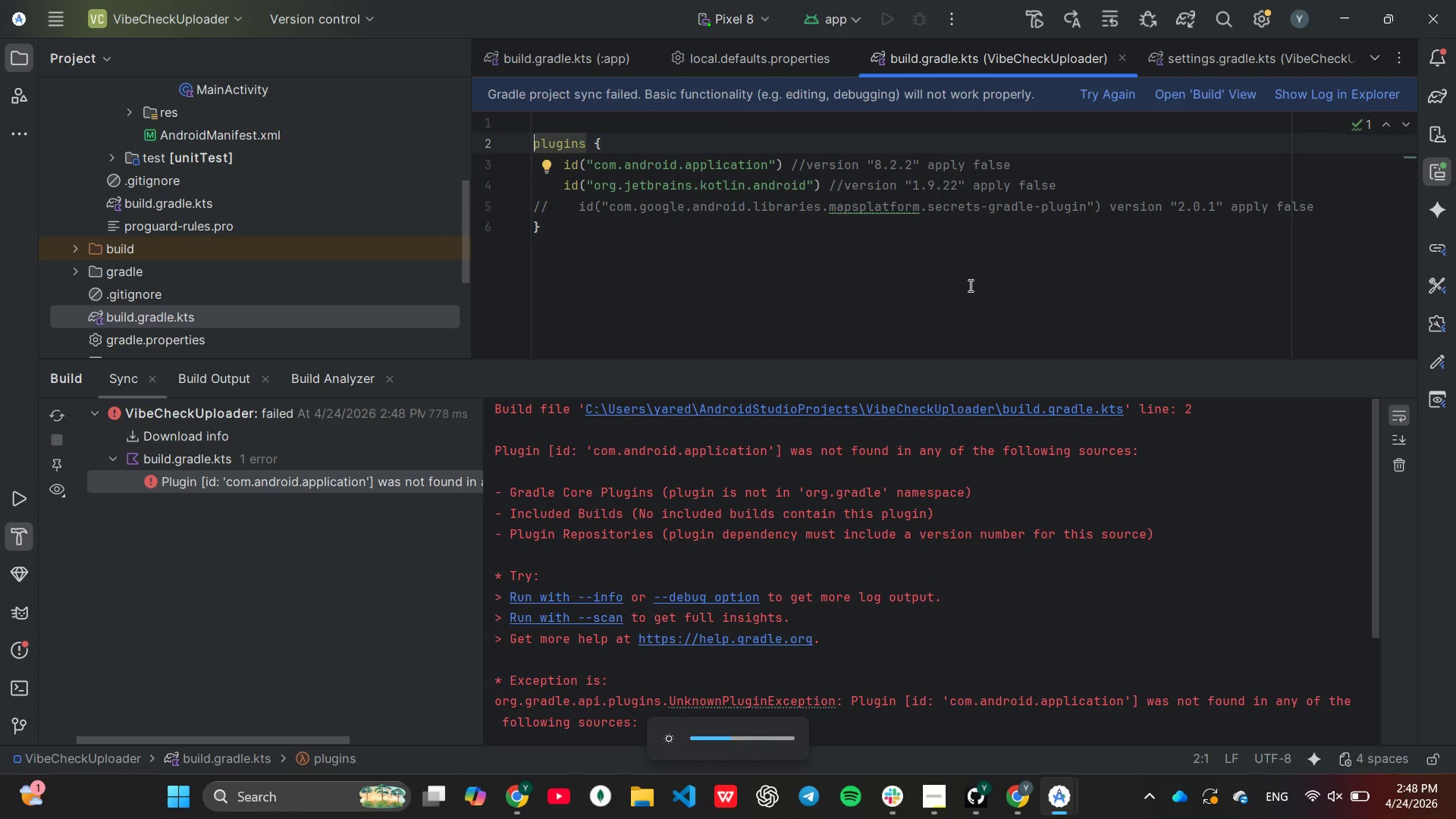 
key(Unknown)
 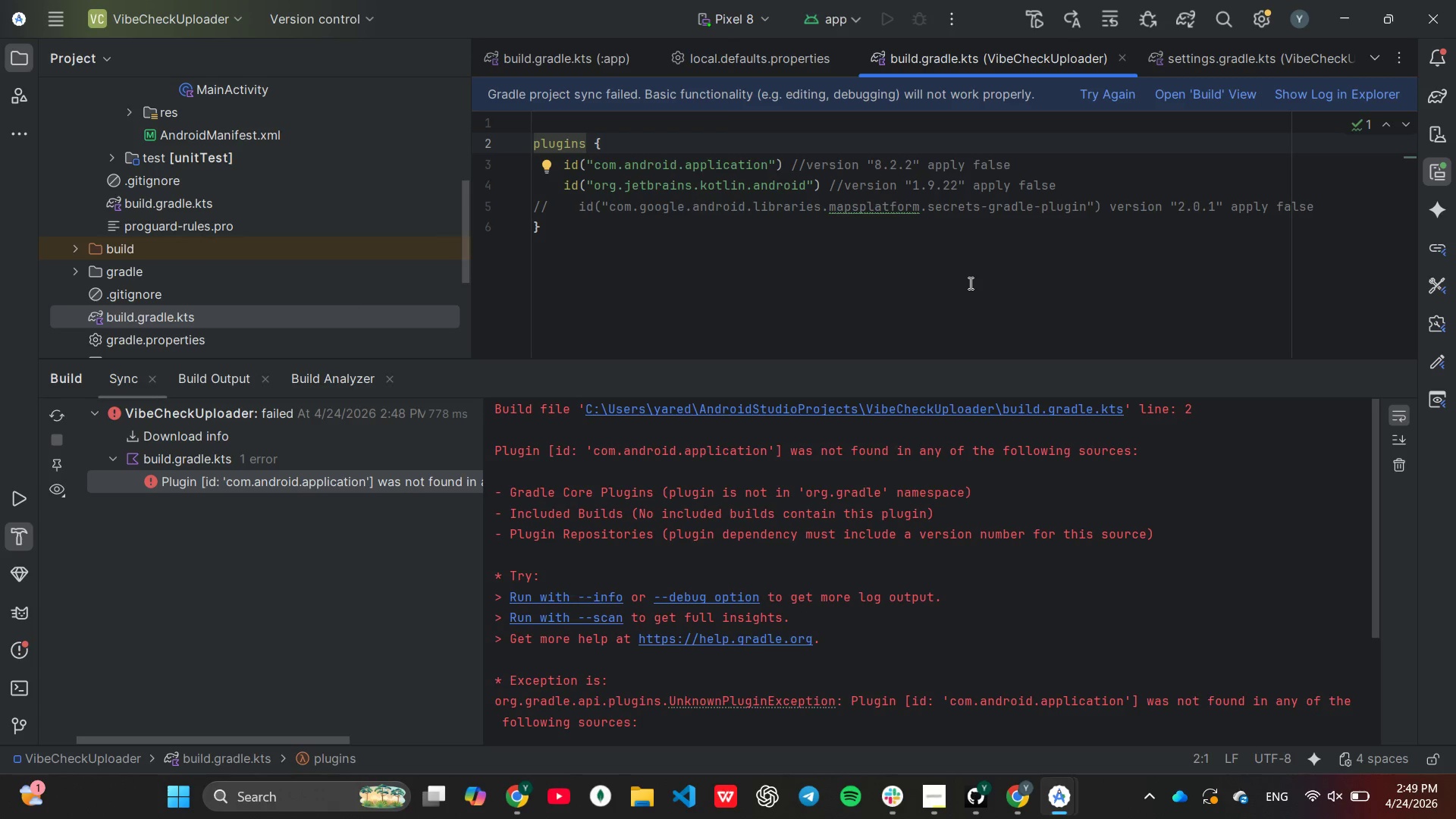 
wait(60.44)
 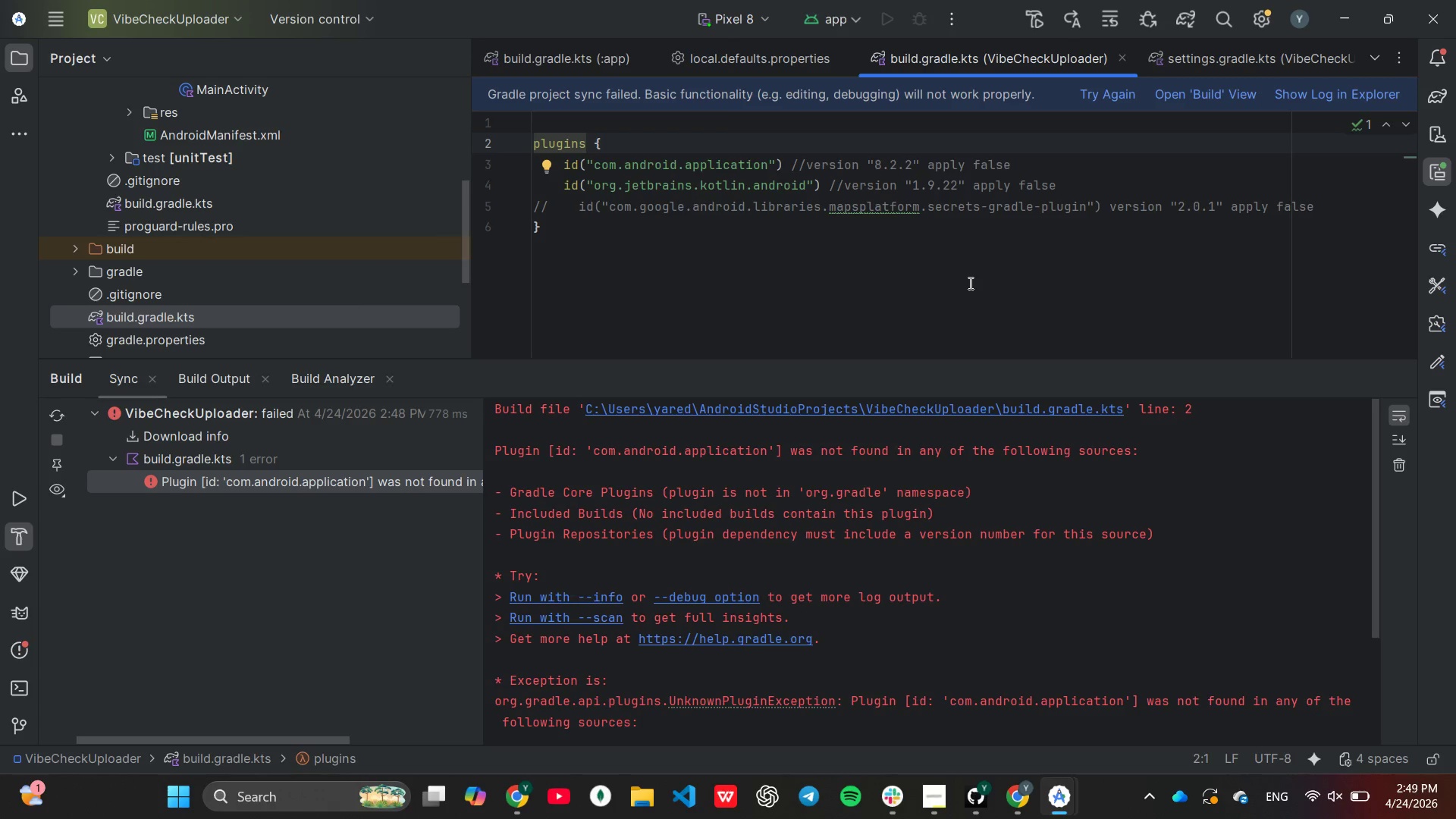 
key(Unknown)
 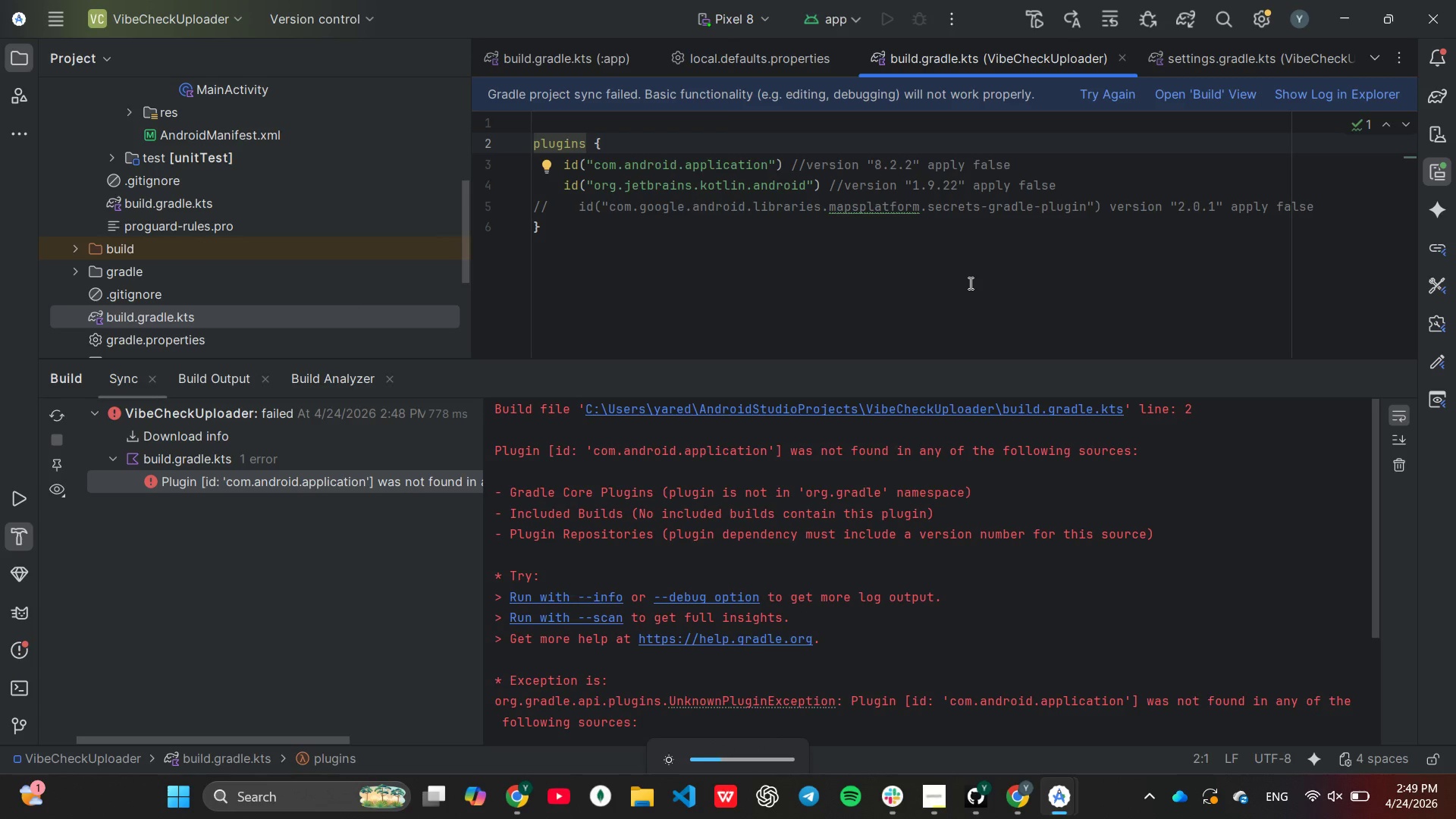 
key(Unknown)
 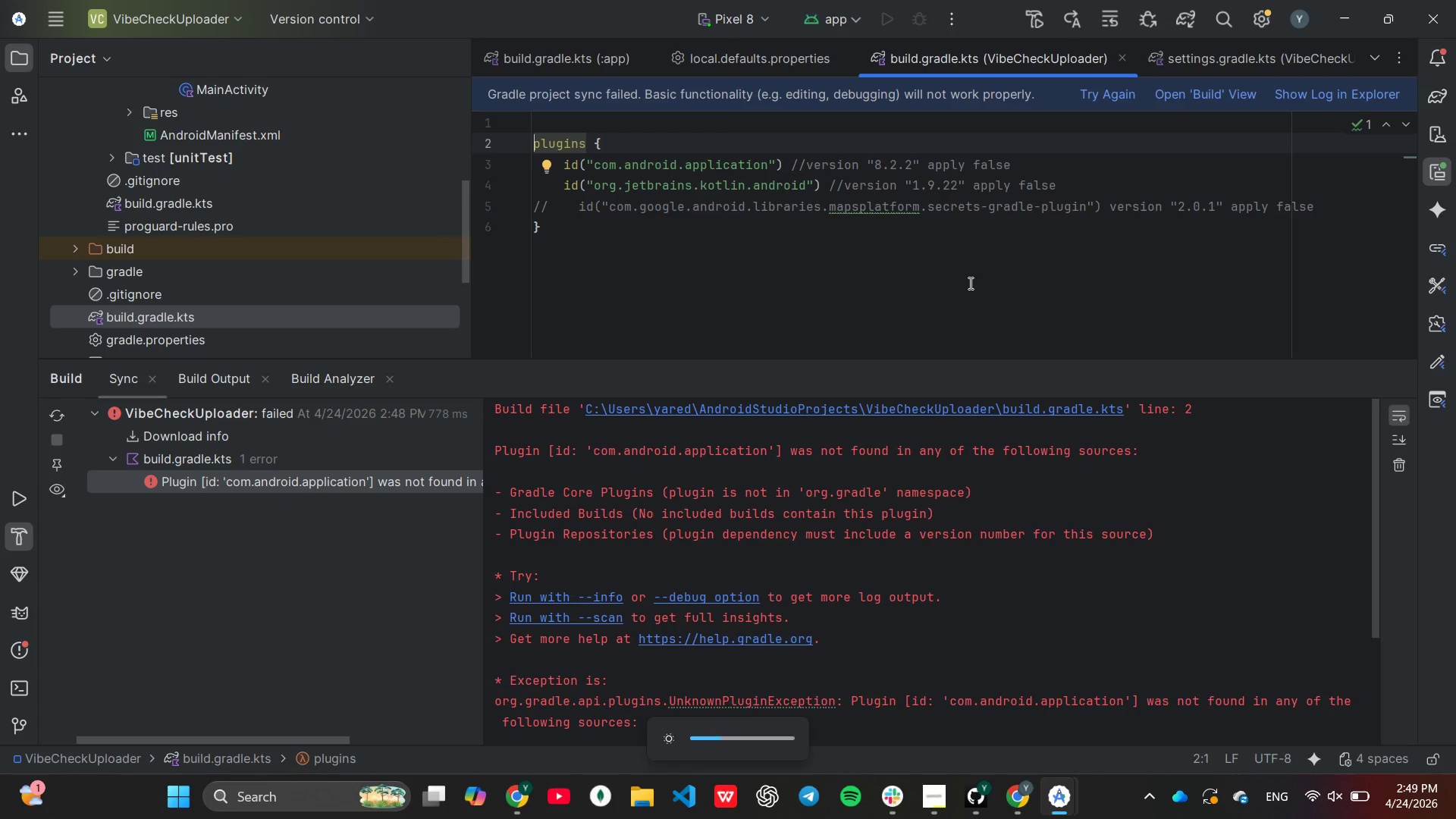 
key(Unknown)
 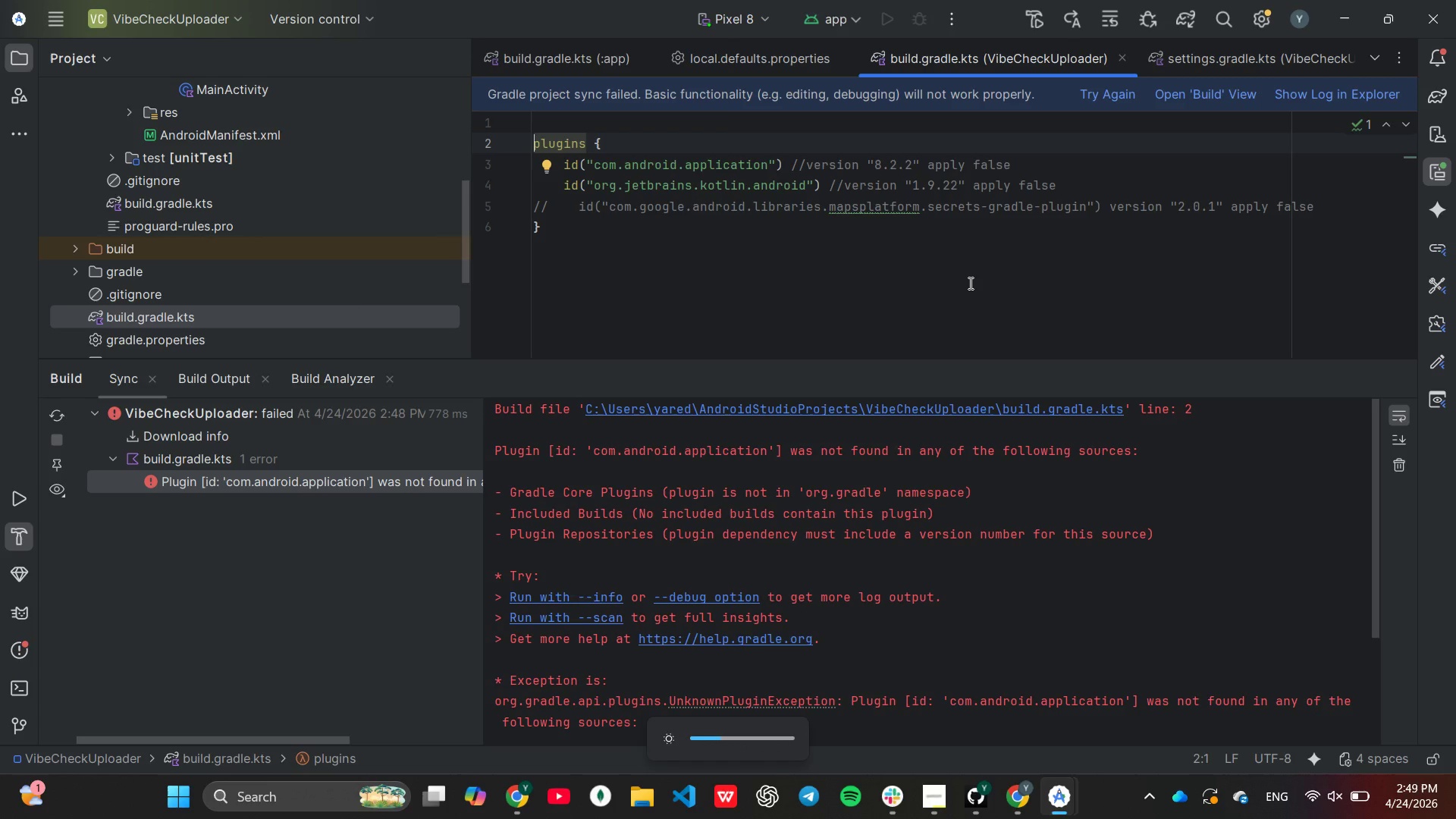 
key(Unknown)
 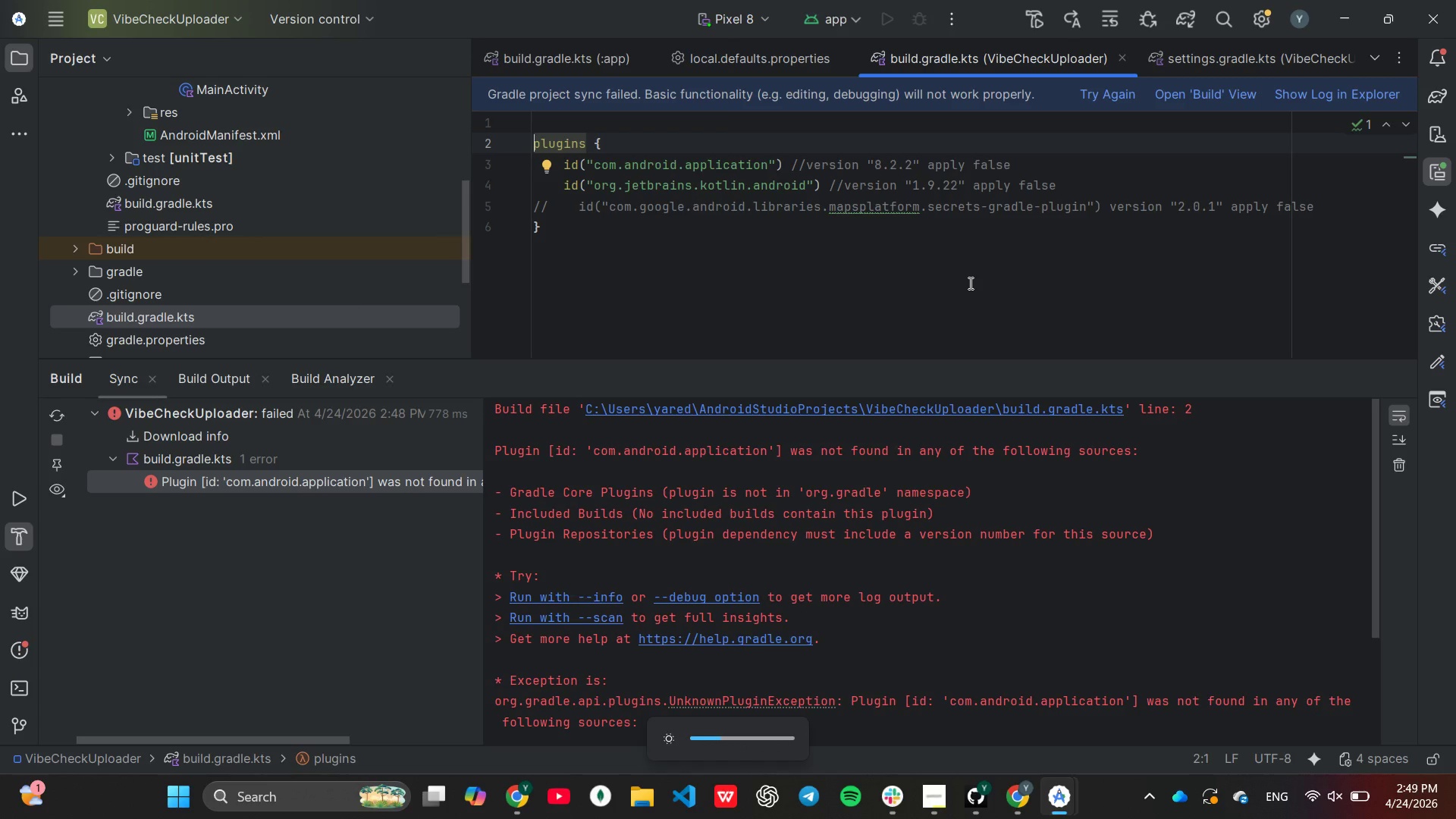 
key(Unknown)
 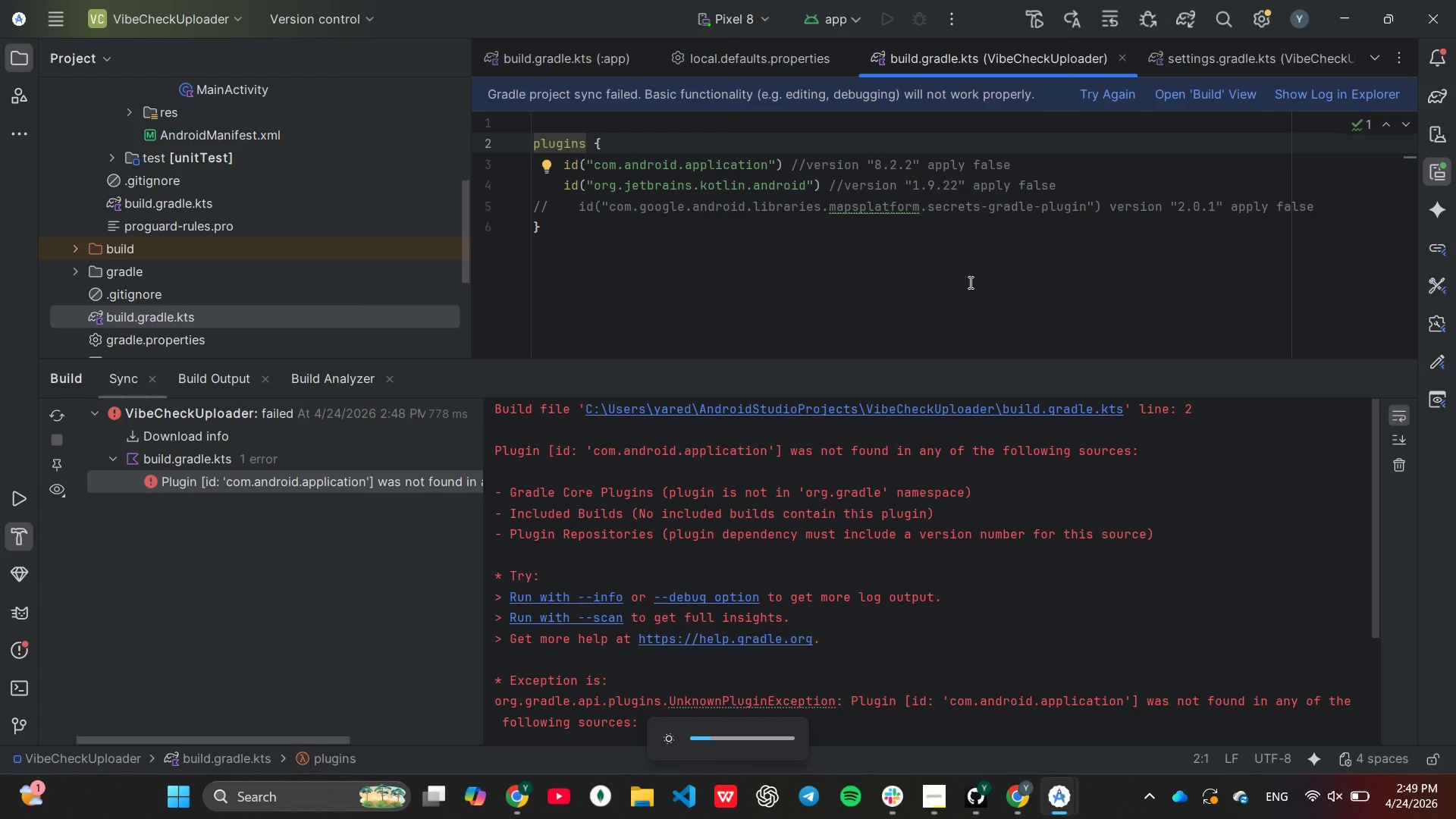 
scroll: coordinate [972, 259], scroll_direction: up, amount: 3.0
 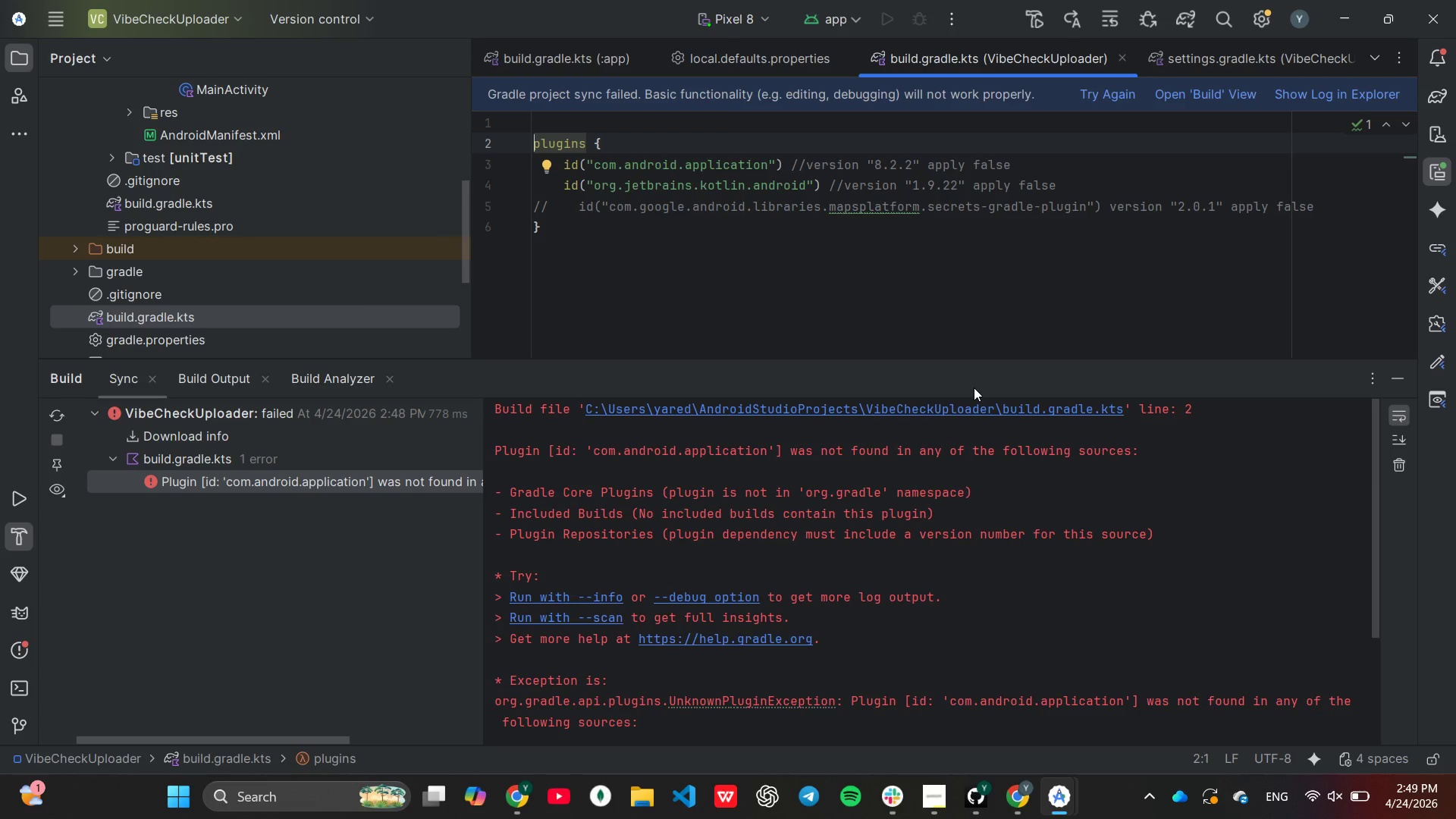 
wait(21.71)
 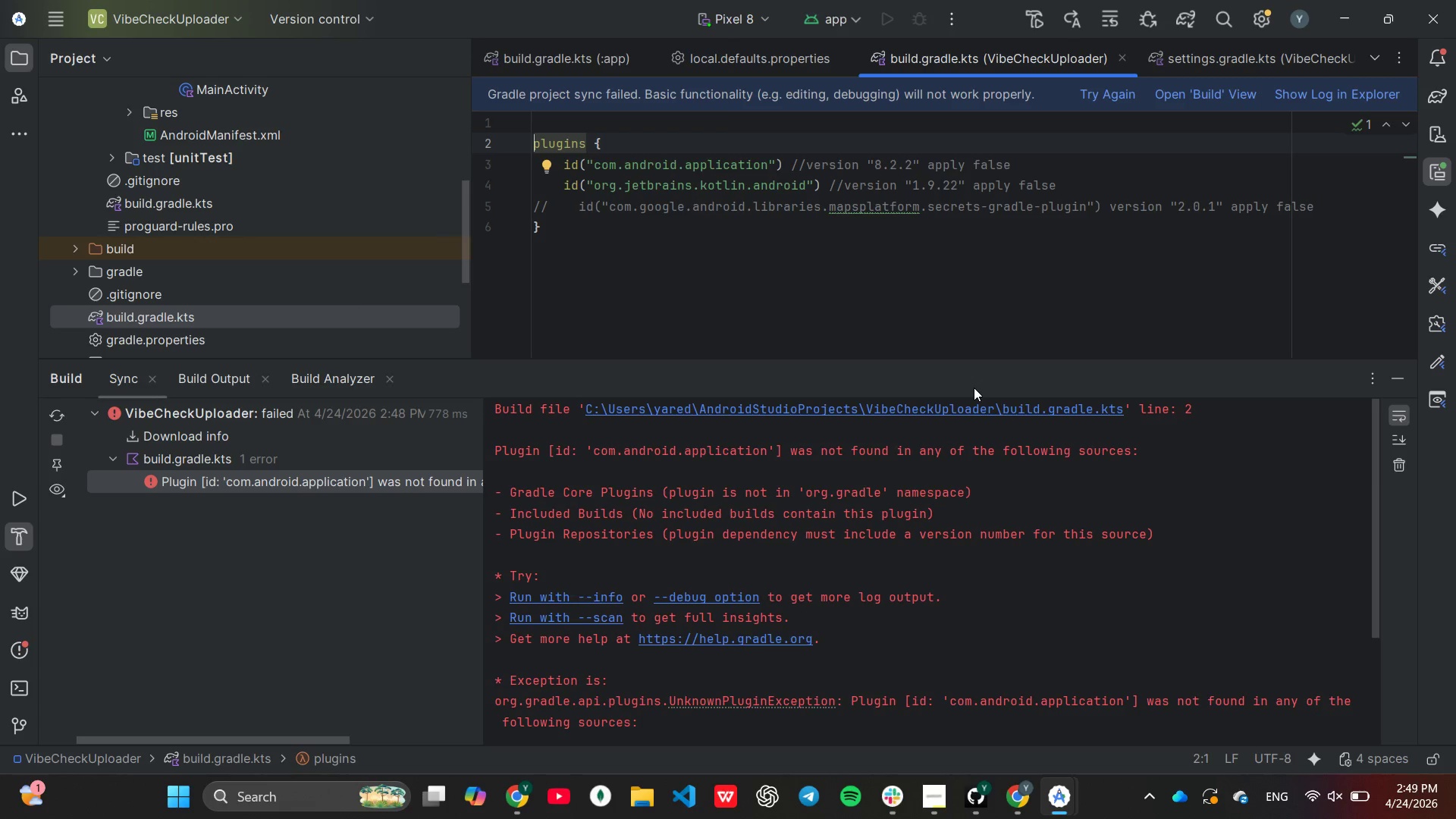 
left_click([805, 165])
 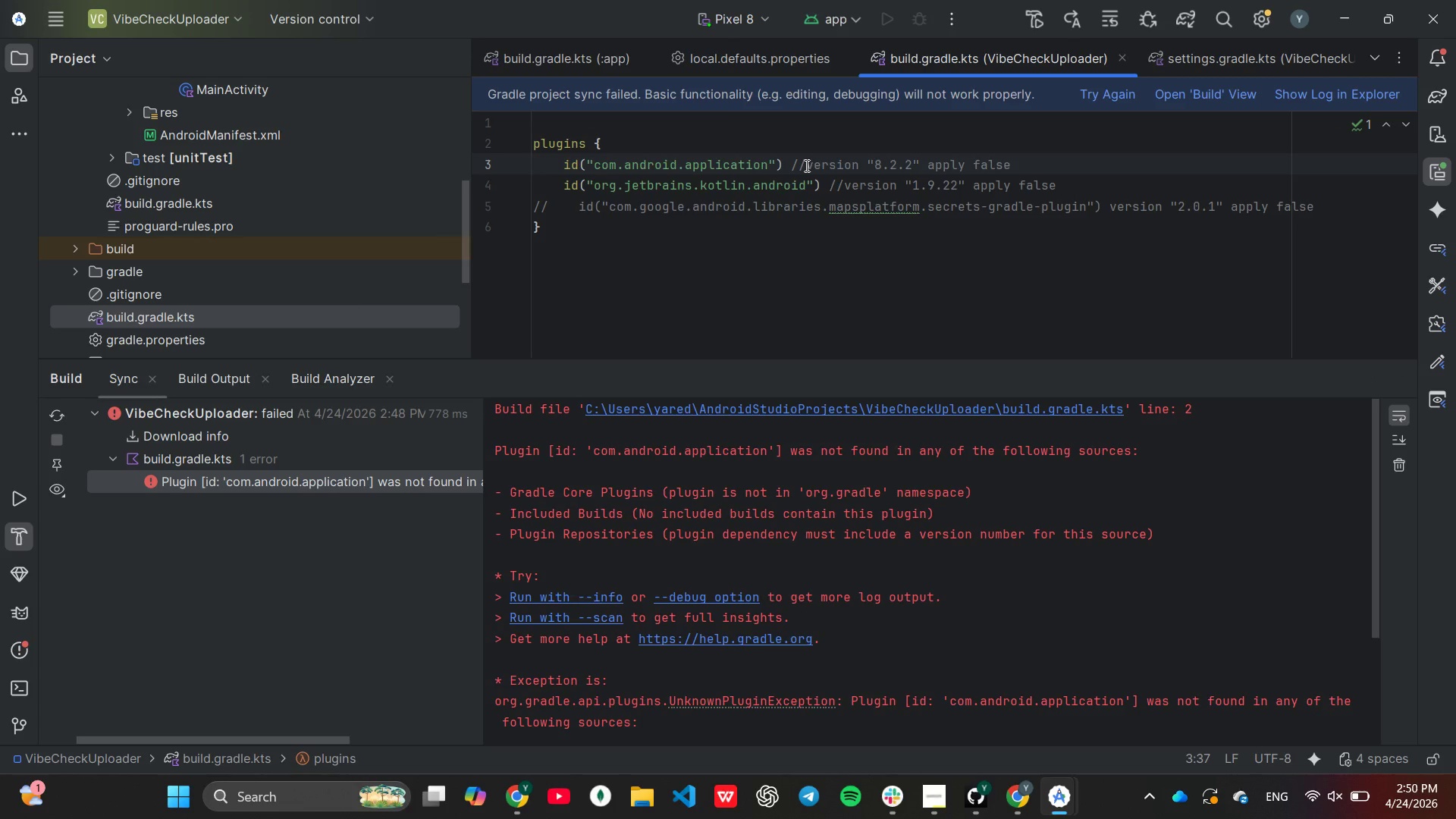 
key(Backspace)
 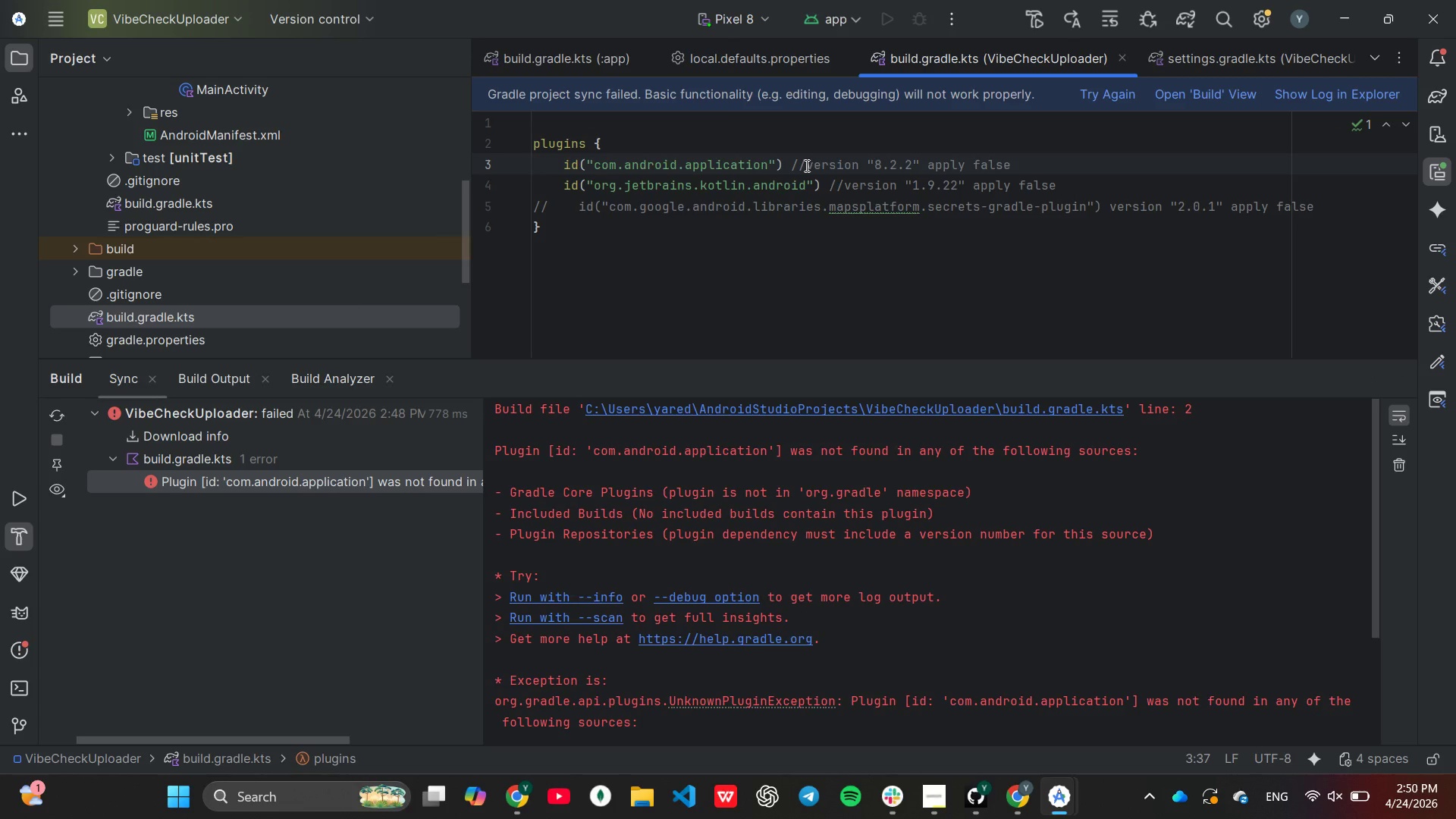 
key(Backspace)
 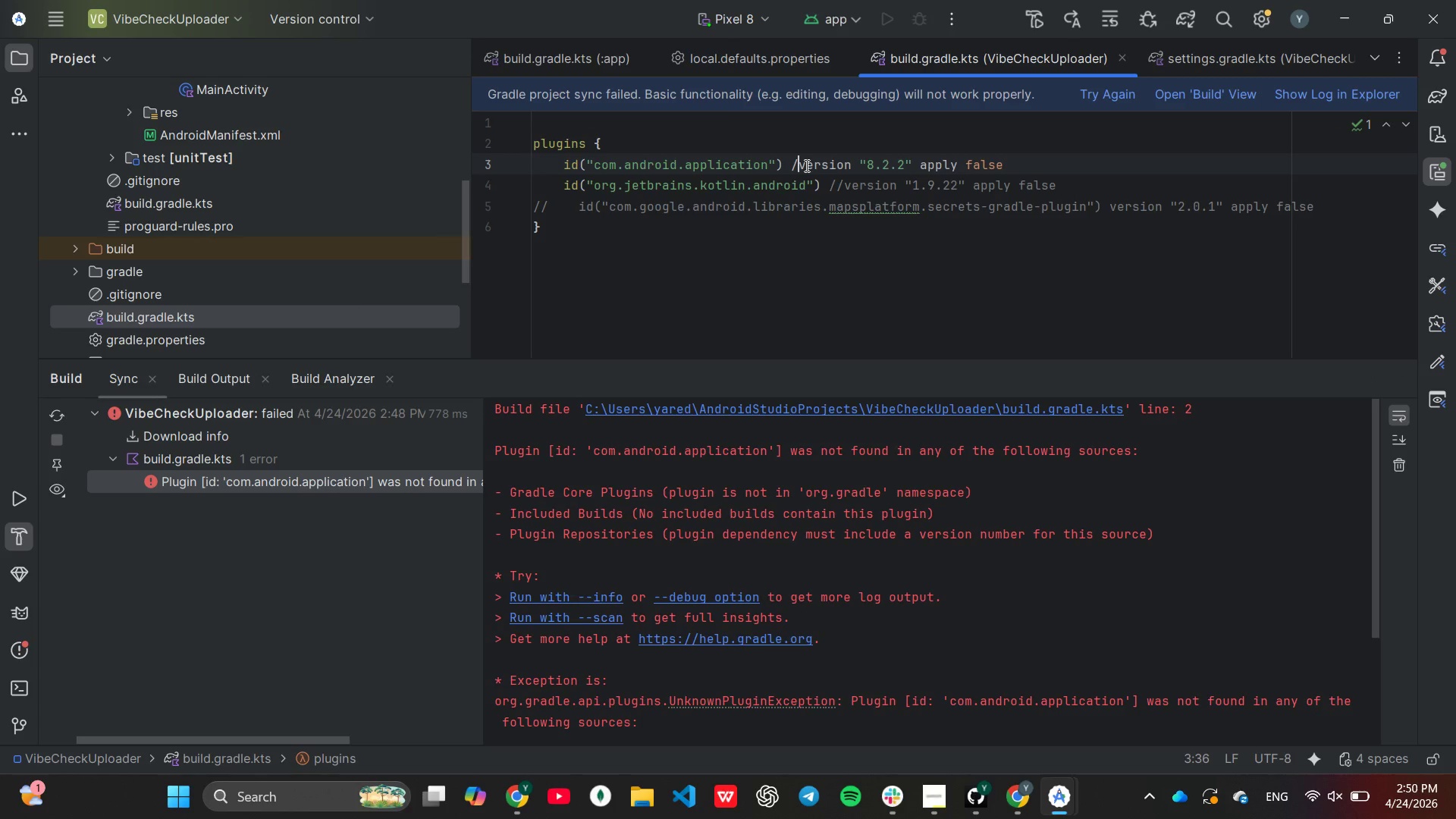 
key(ArrowDown)
 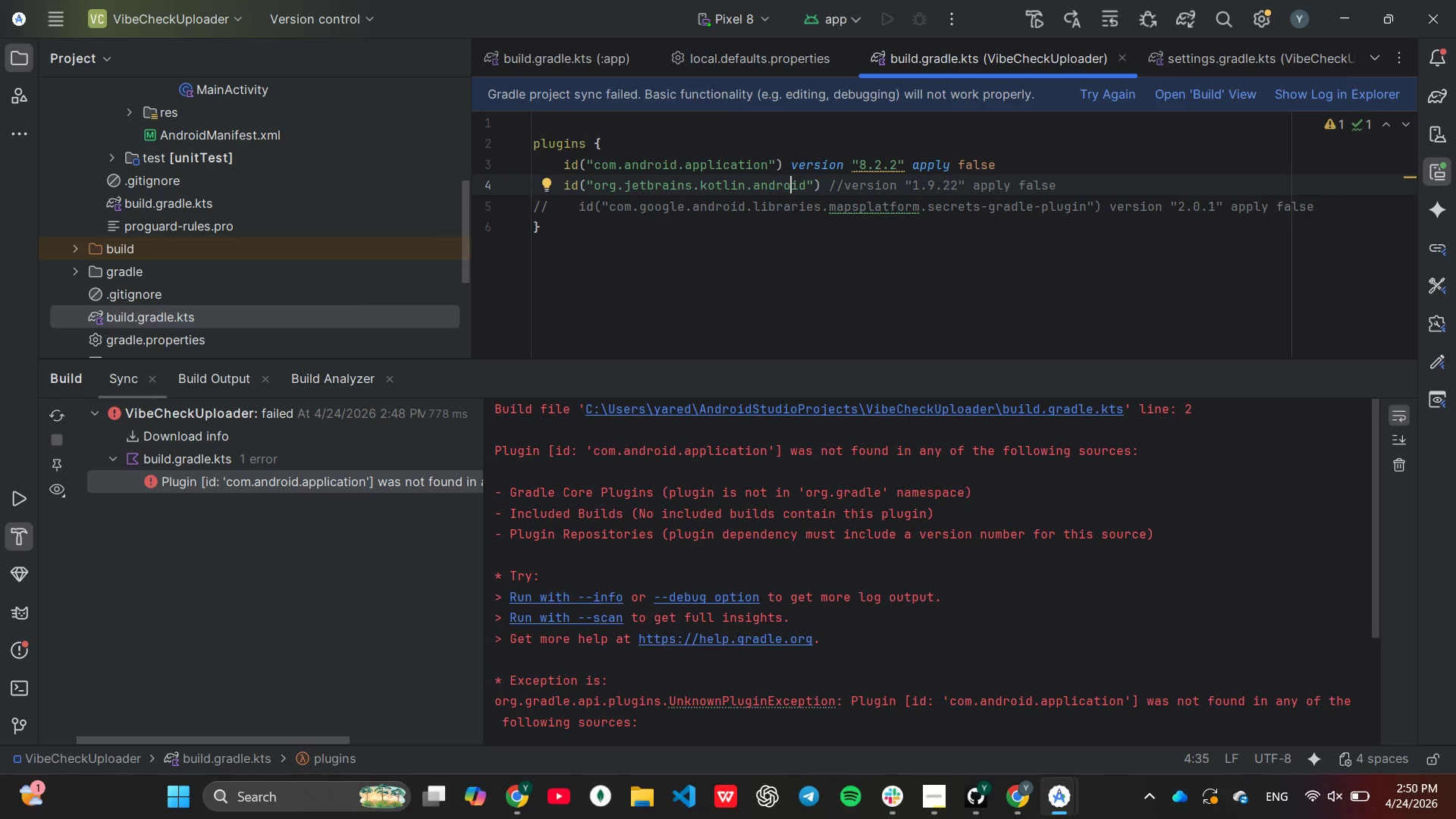 
hold_key(key=ArrowRight, duration=0.75)
 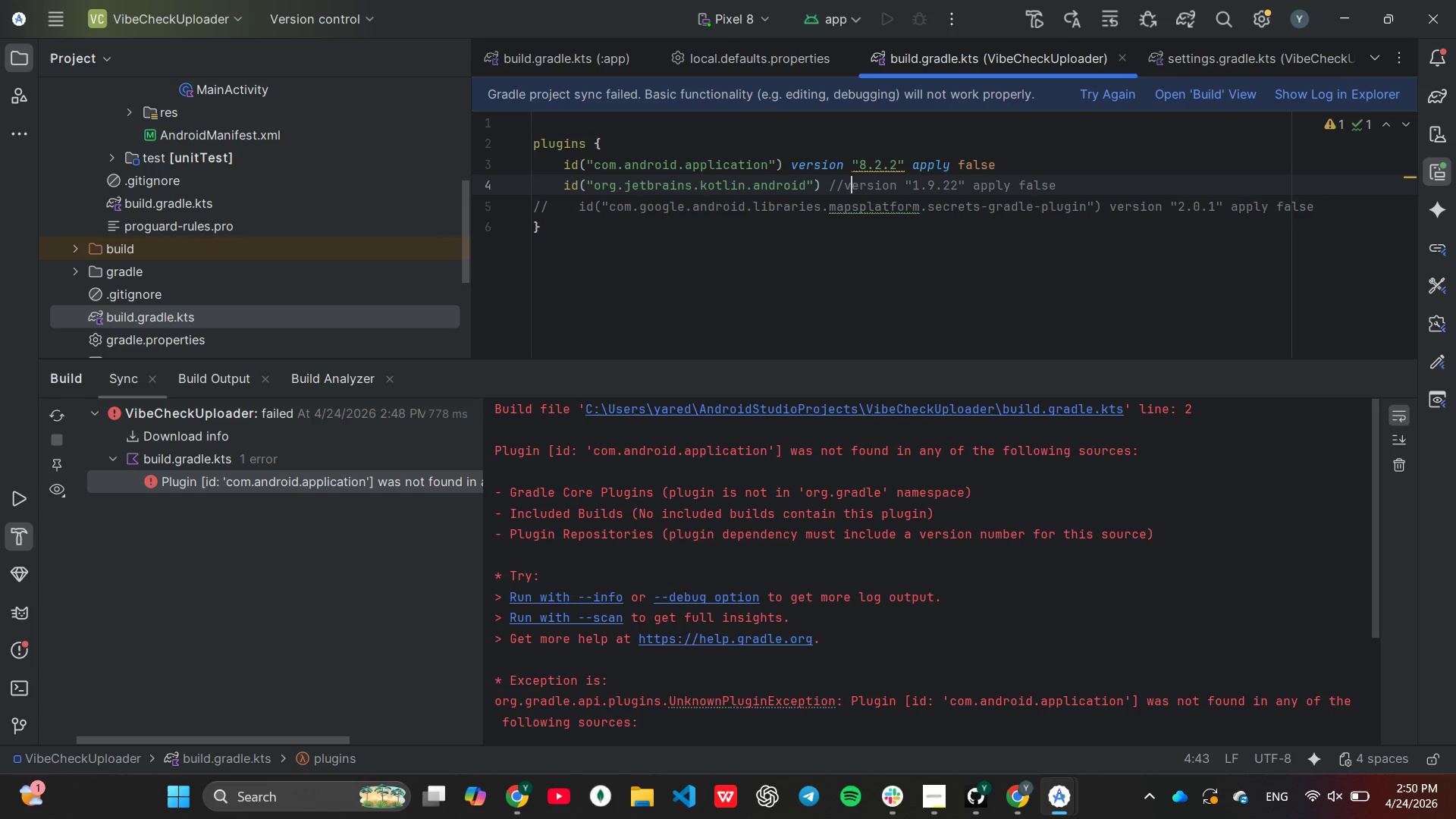 
key(ArrowLeft)
 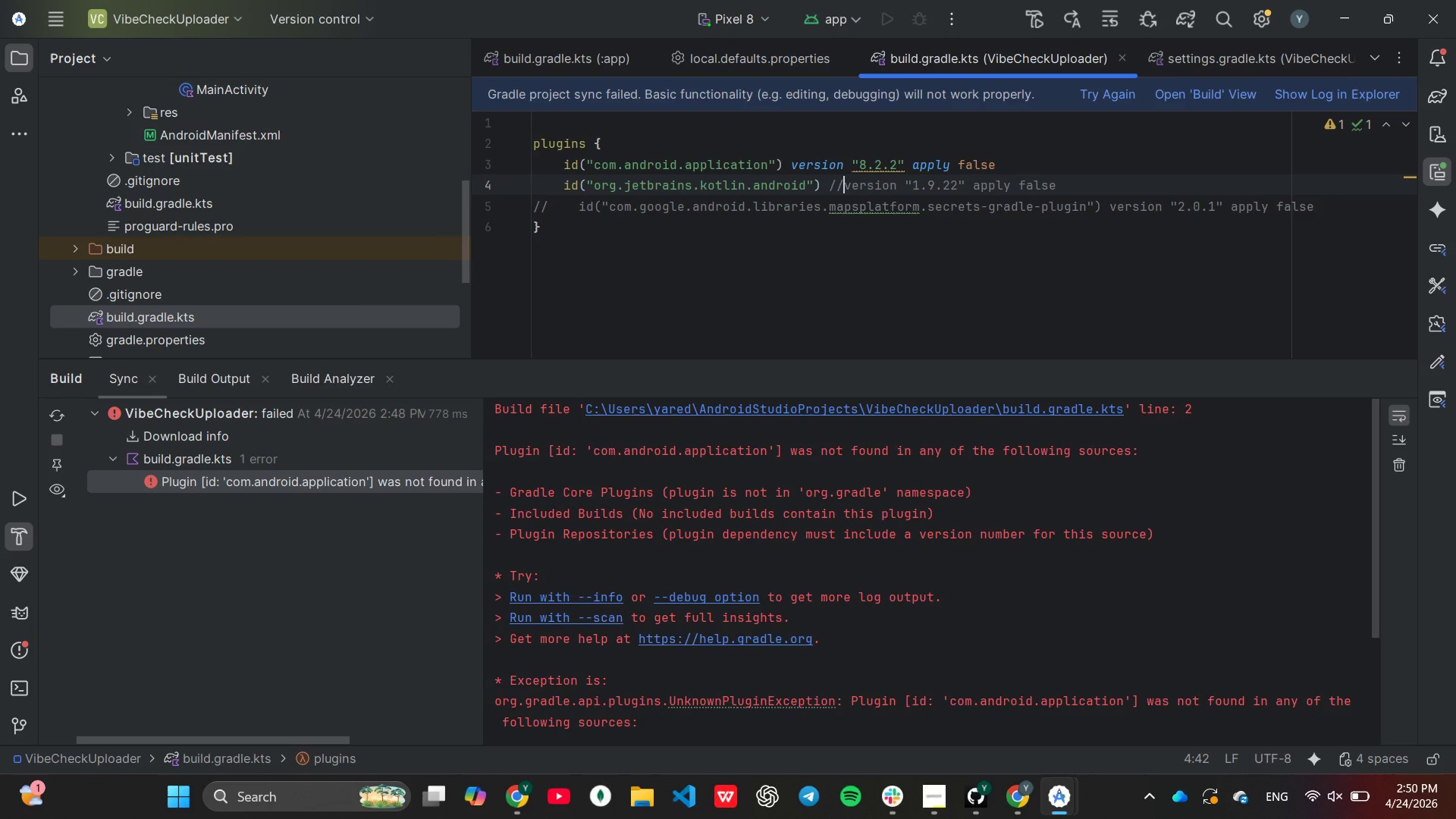 
key(Backspace)
 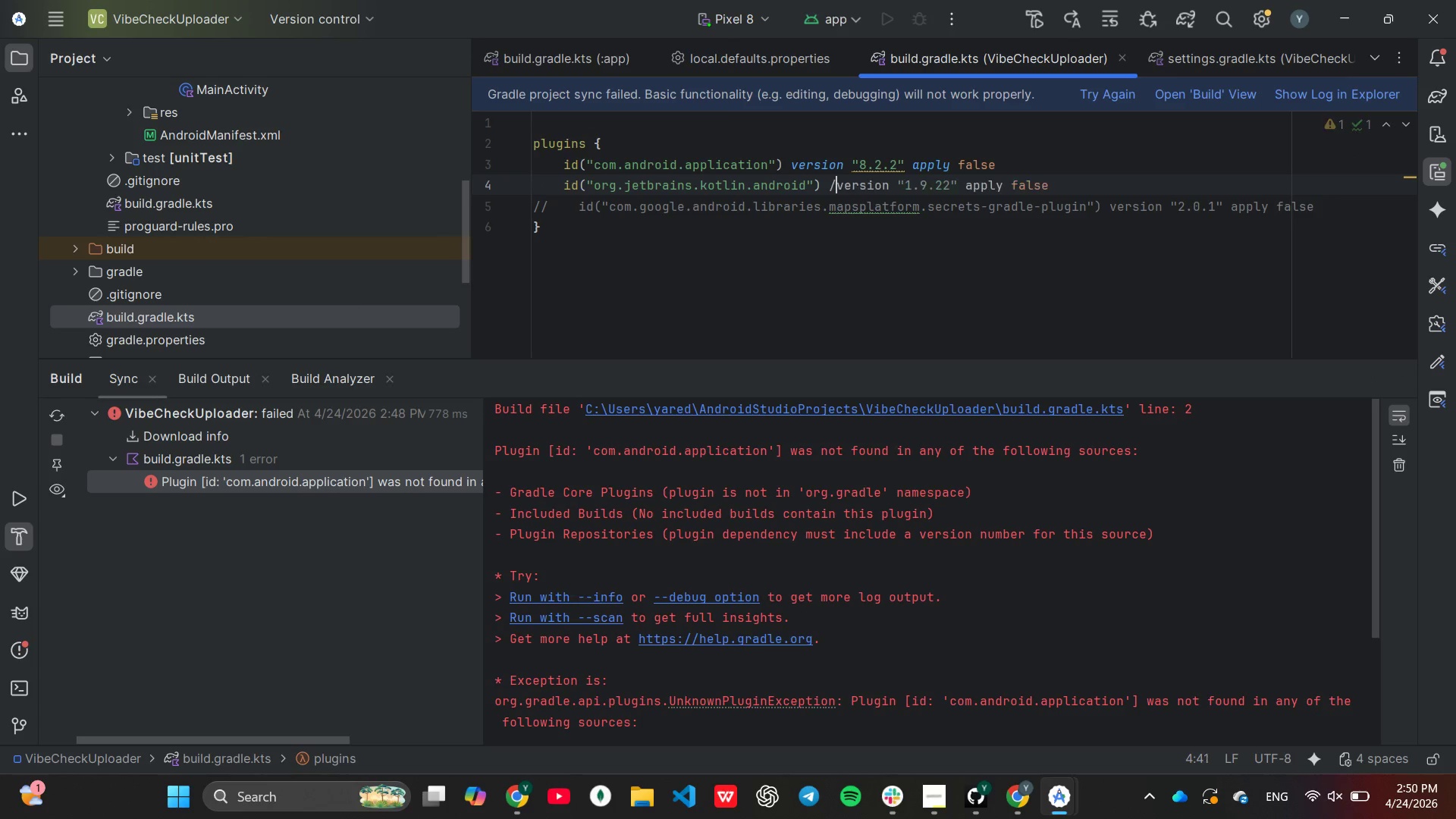 
key(Backspace)
 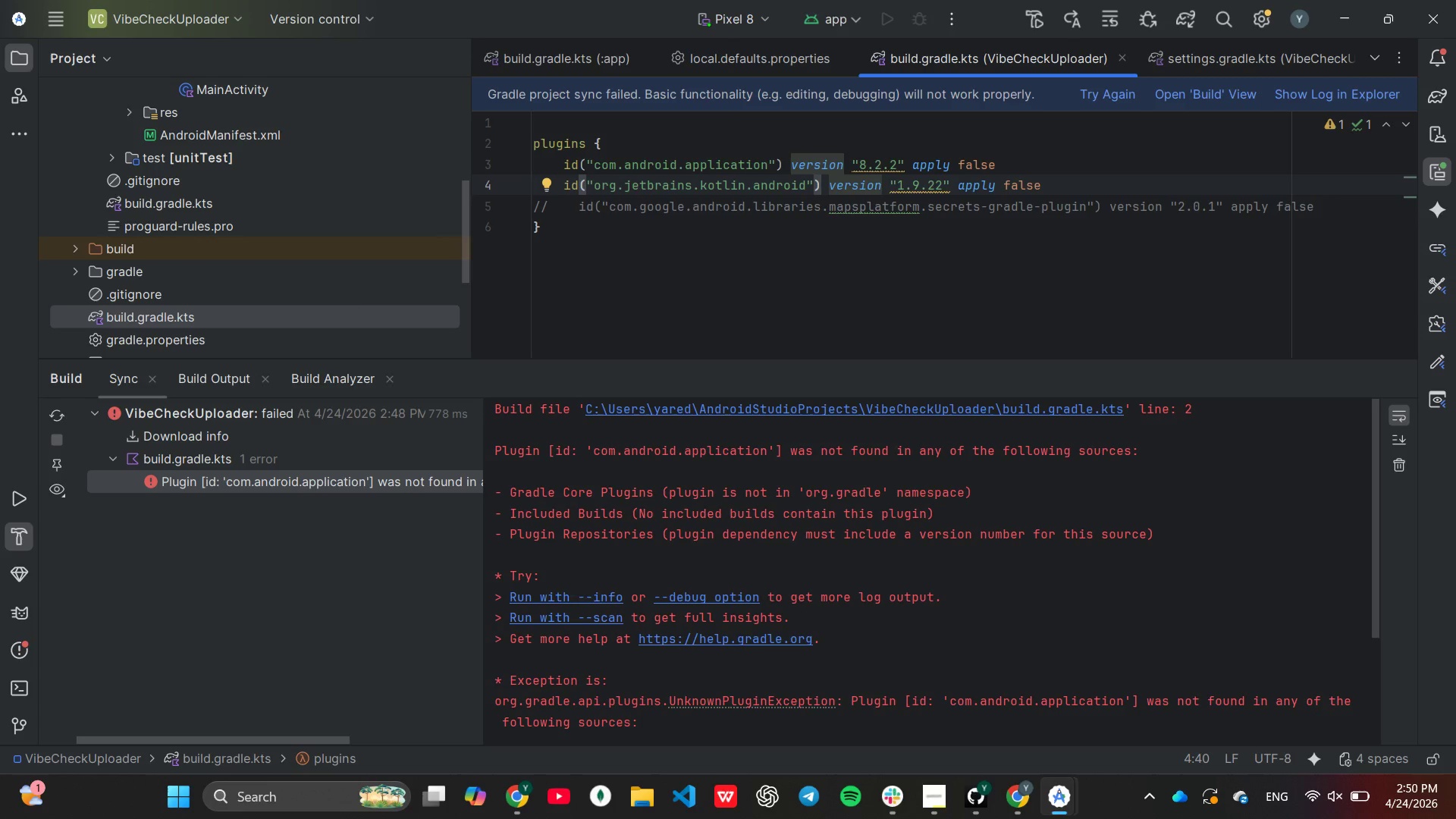 
wait(13.47)
 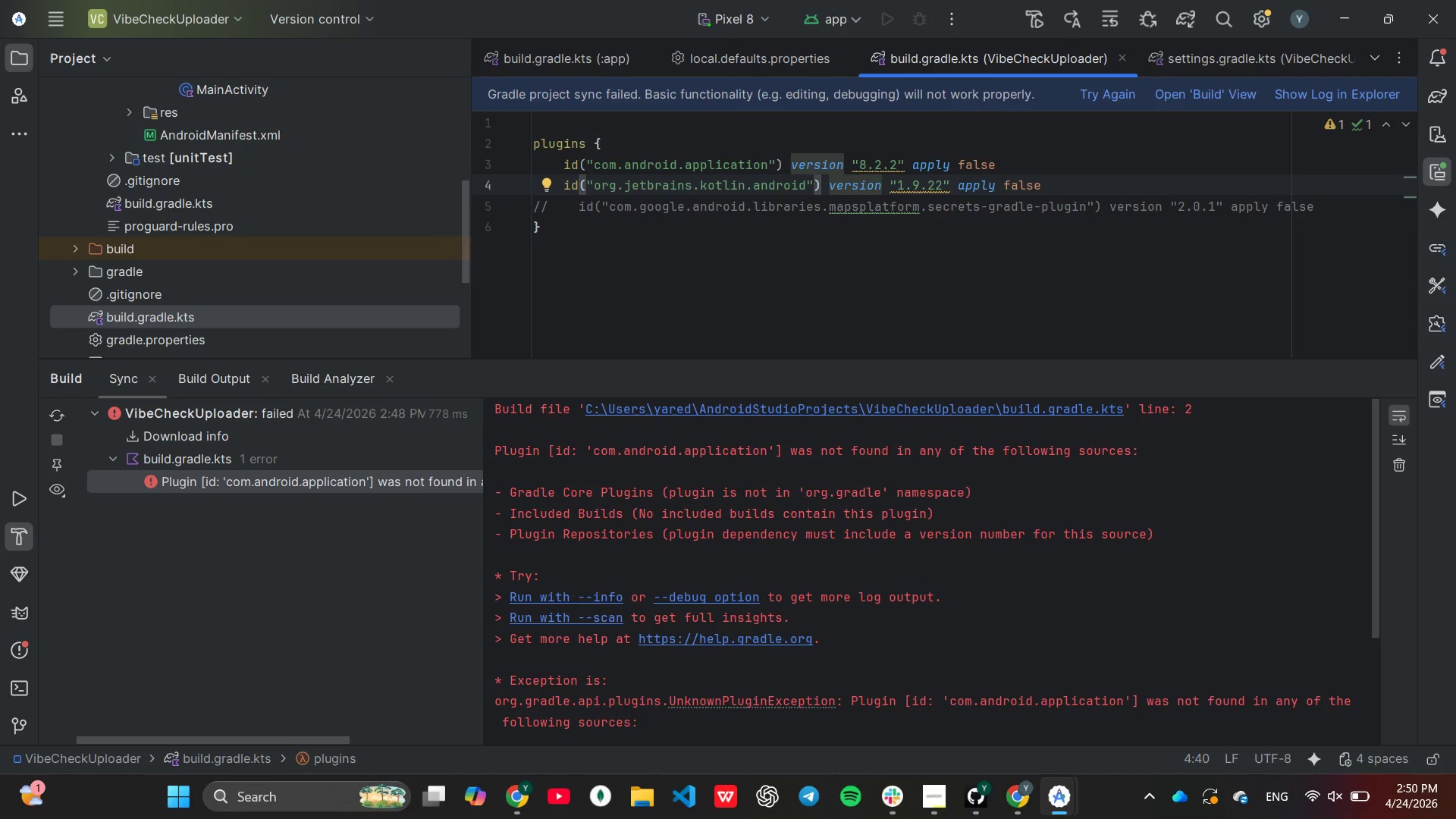 
left_click([573, 209])
 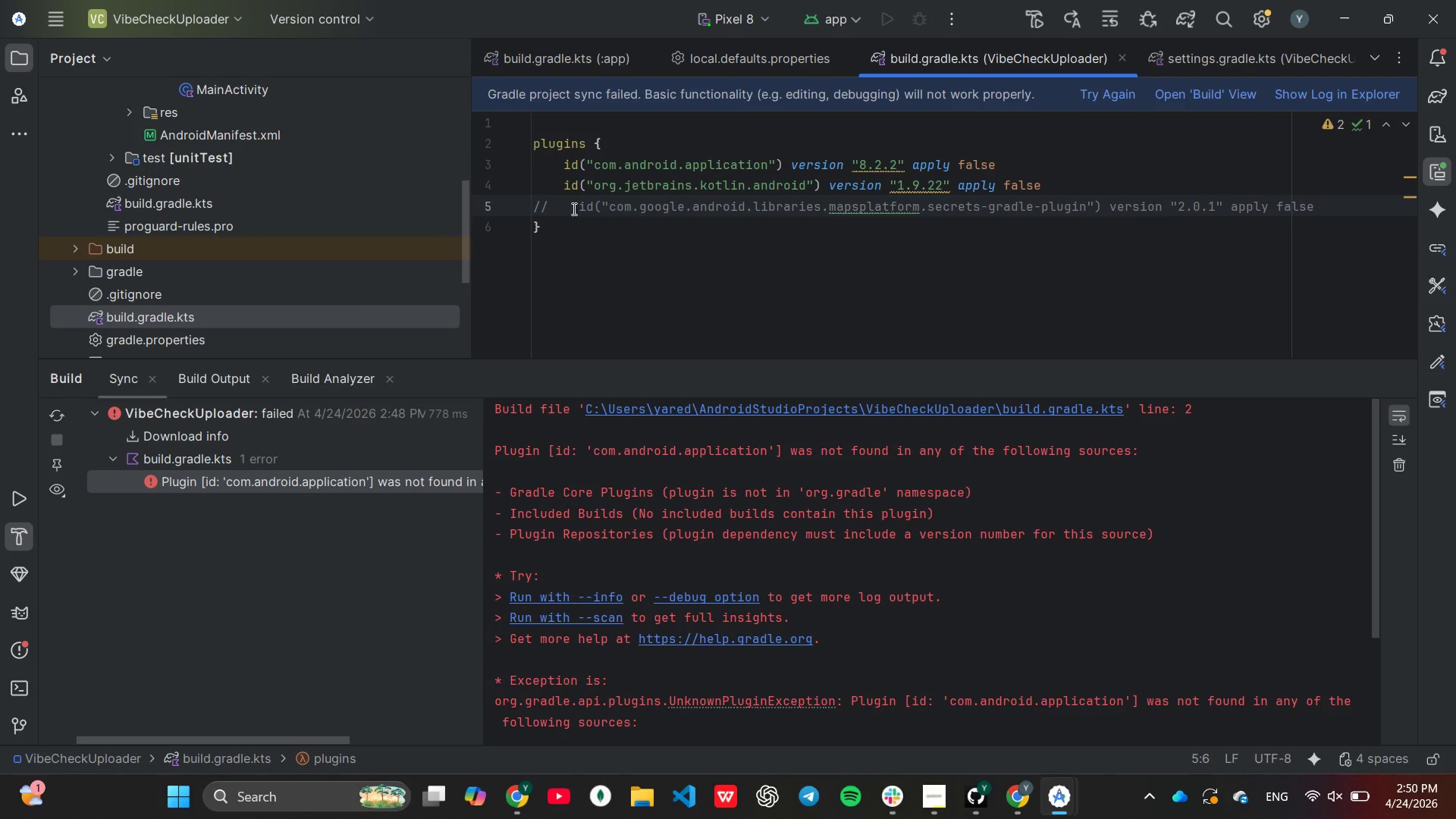 
key(Control+ControlRight)
 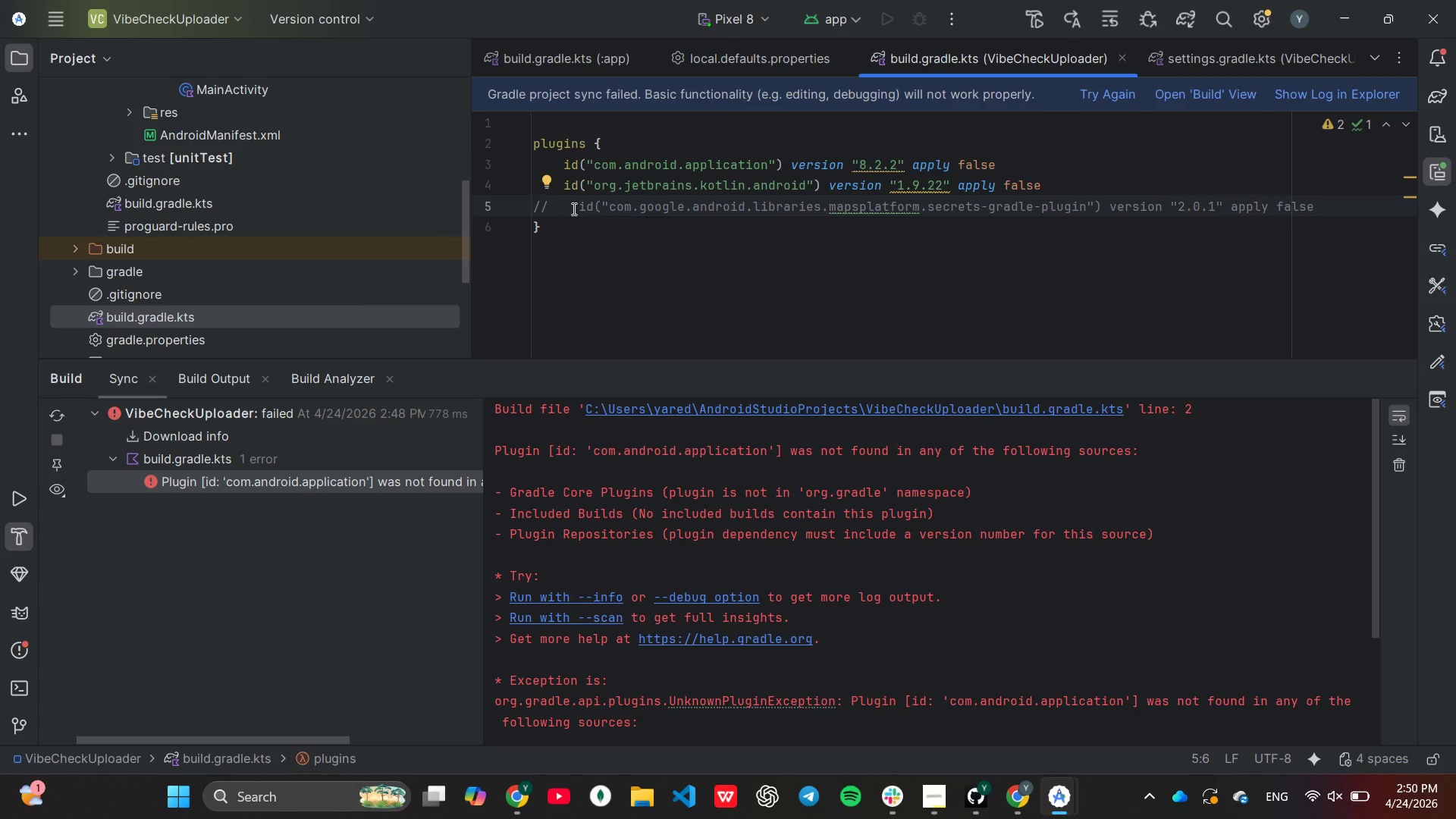 
key(Control+Slash)
 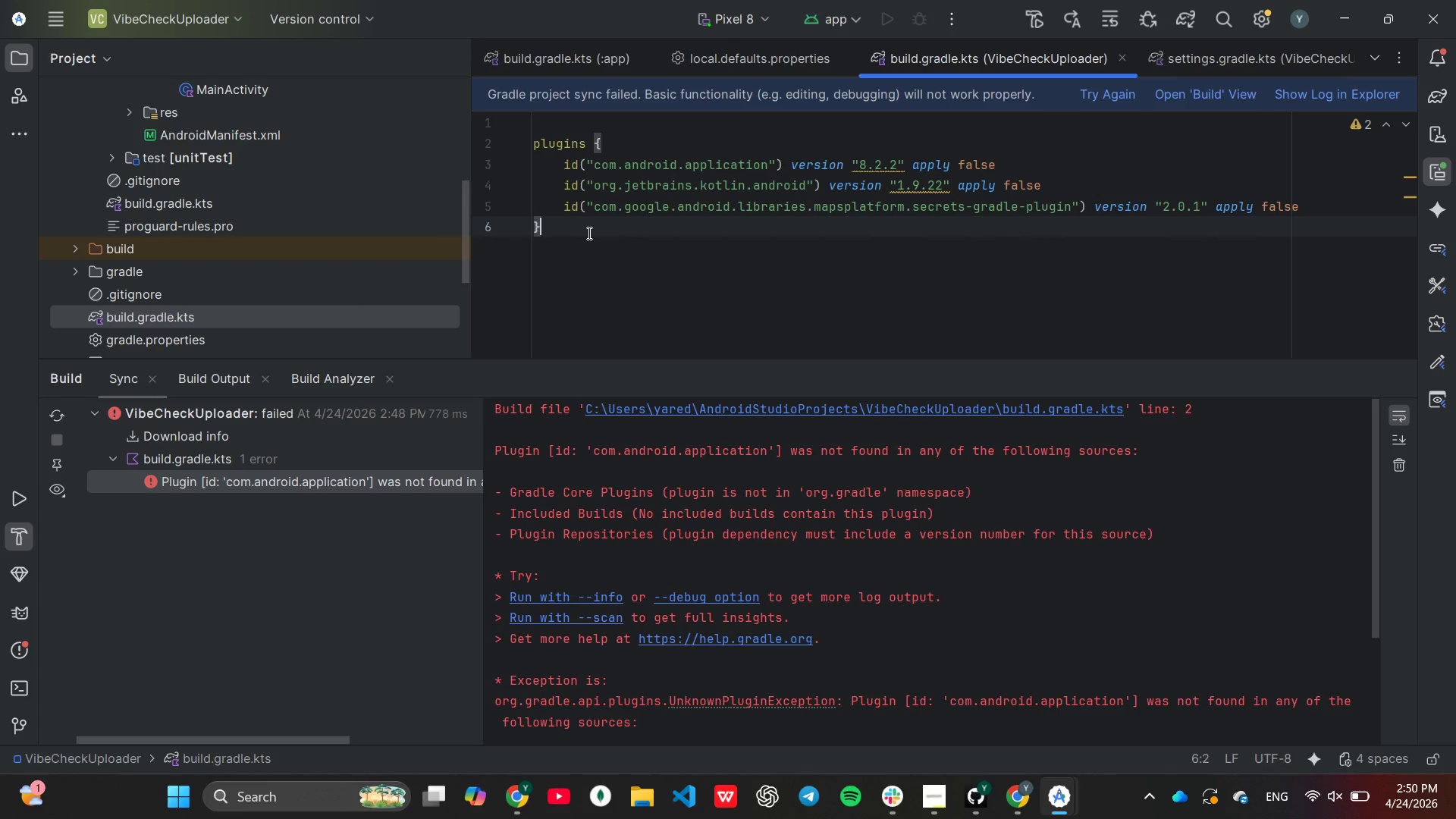 
wait(21.03)
 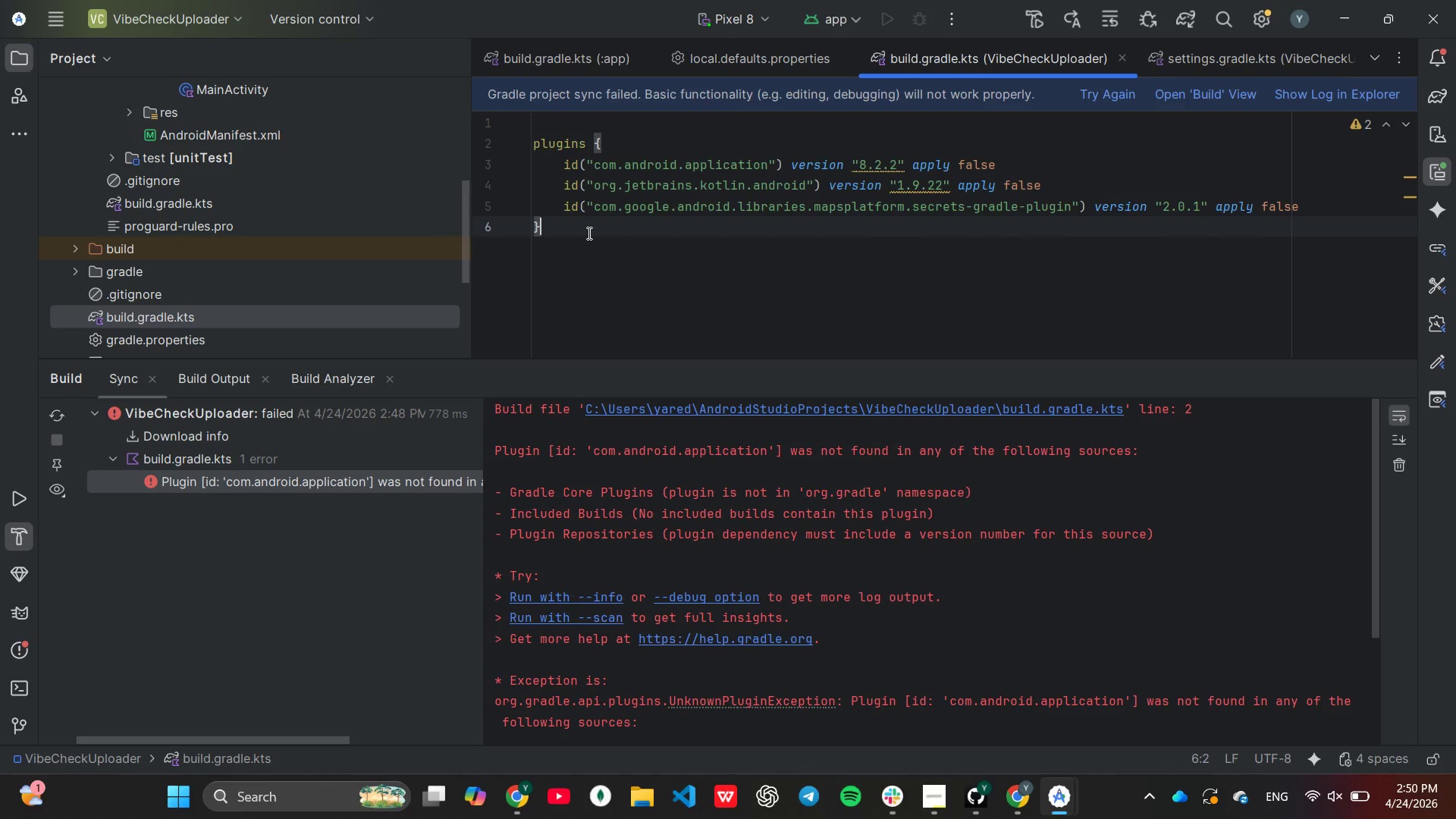 
scroll: coordinate [136, 315], scroll_direction: none, amount: 0.0
 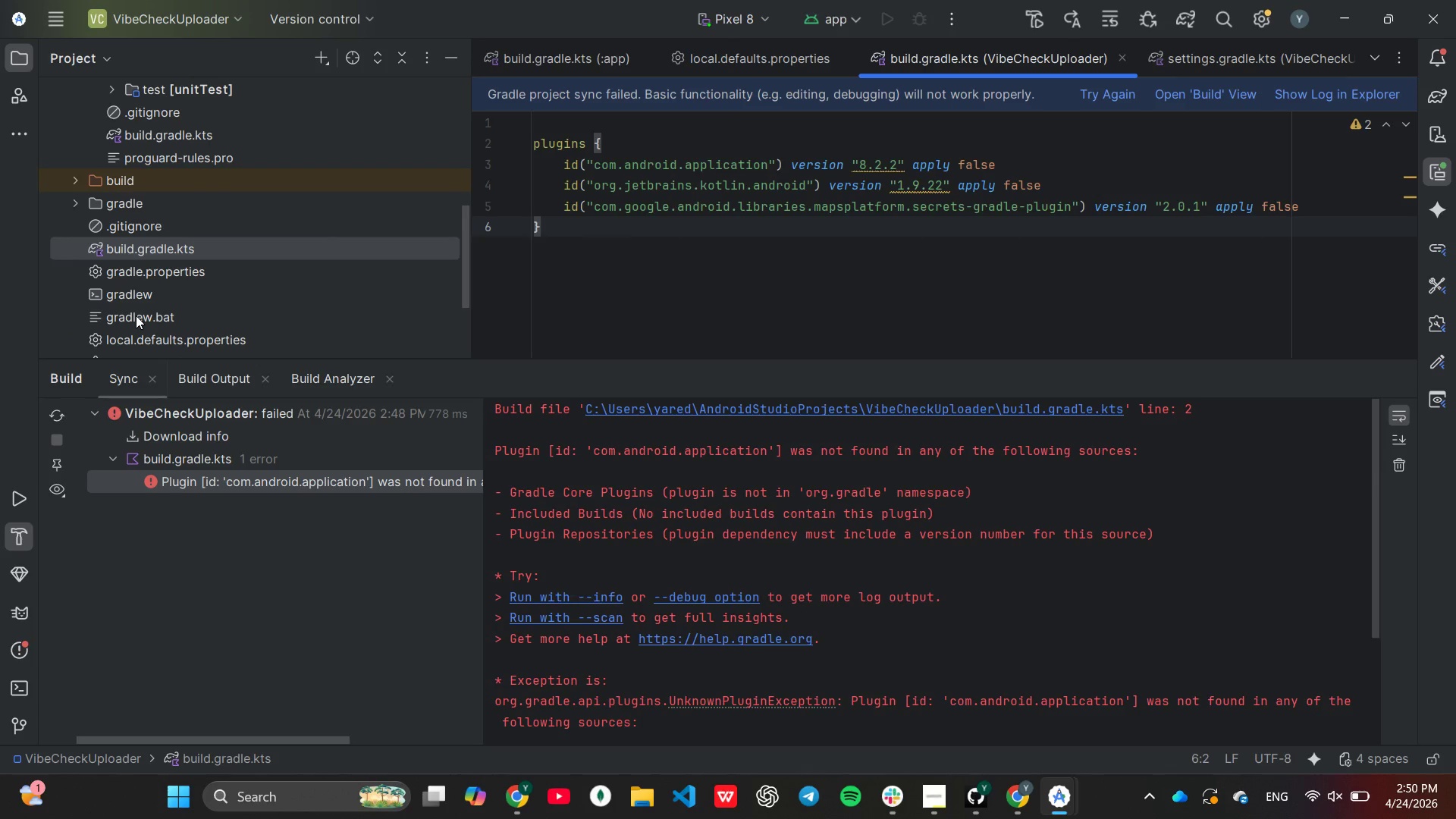 
scroll: coordinate [136, 315], scroll_direction: down, amount: 1.0
 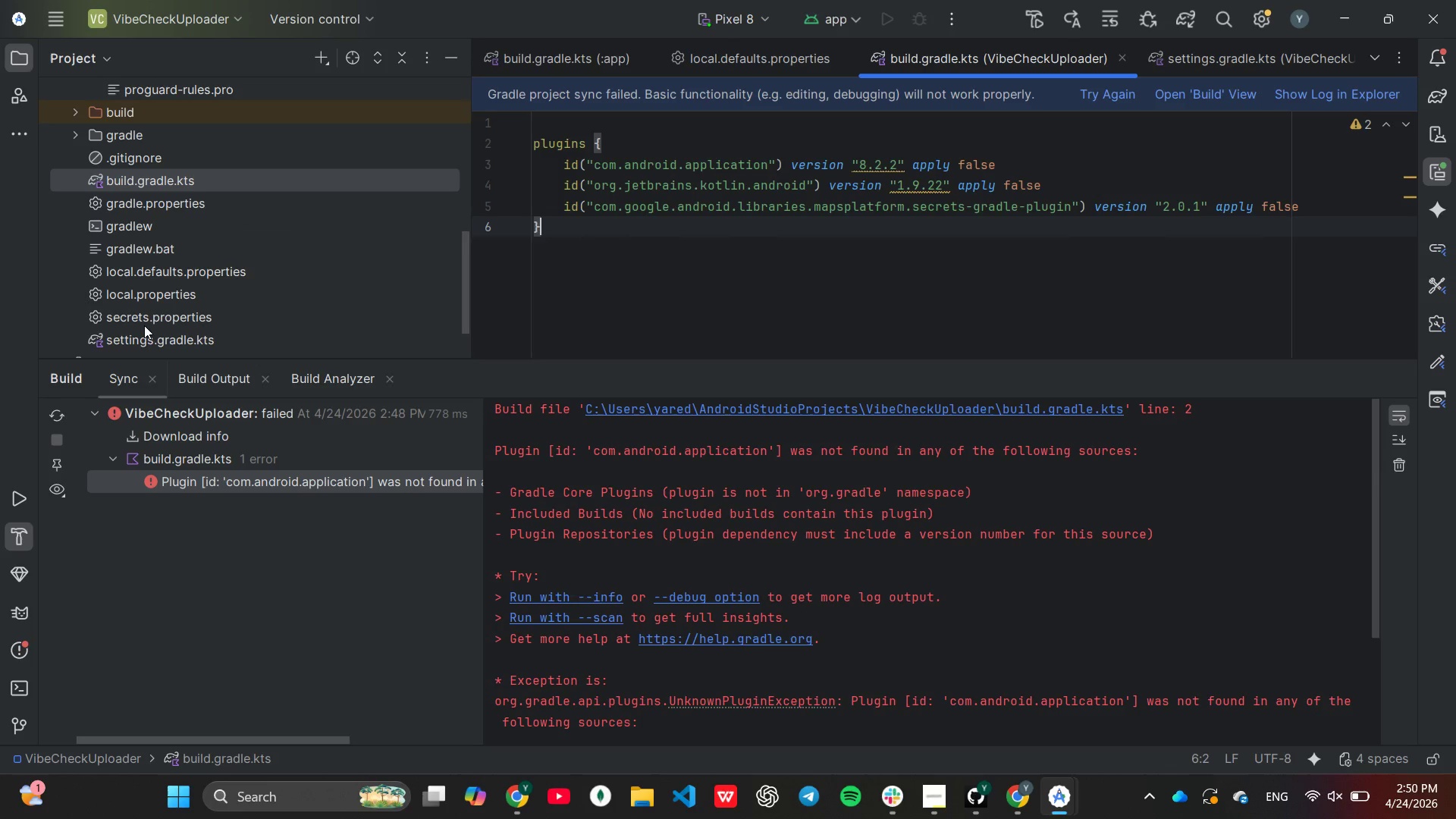 
left_click([146, 331])
 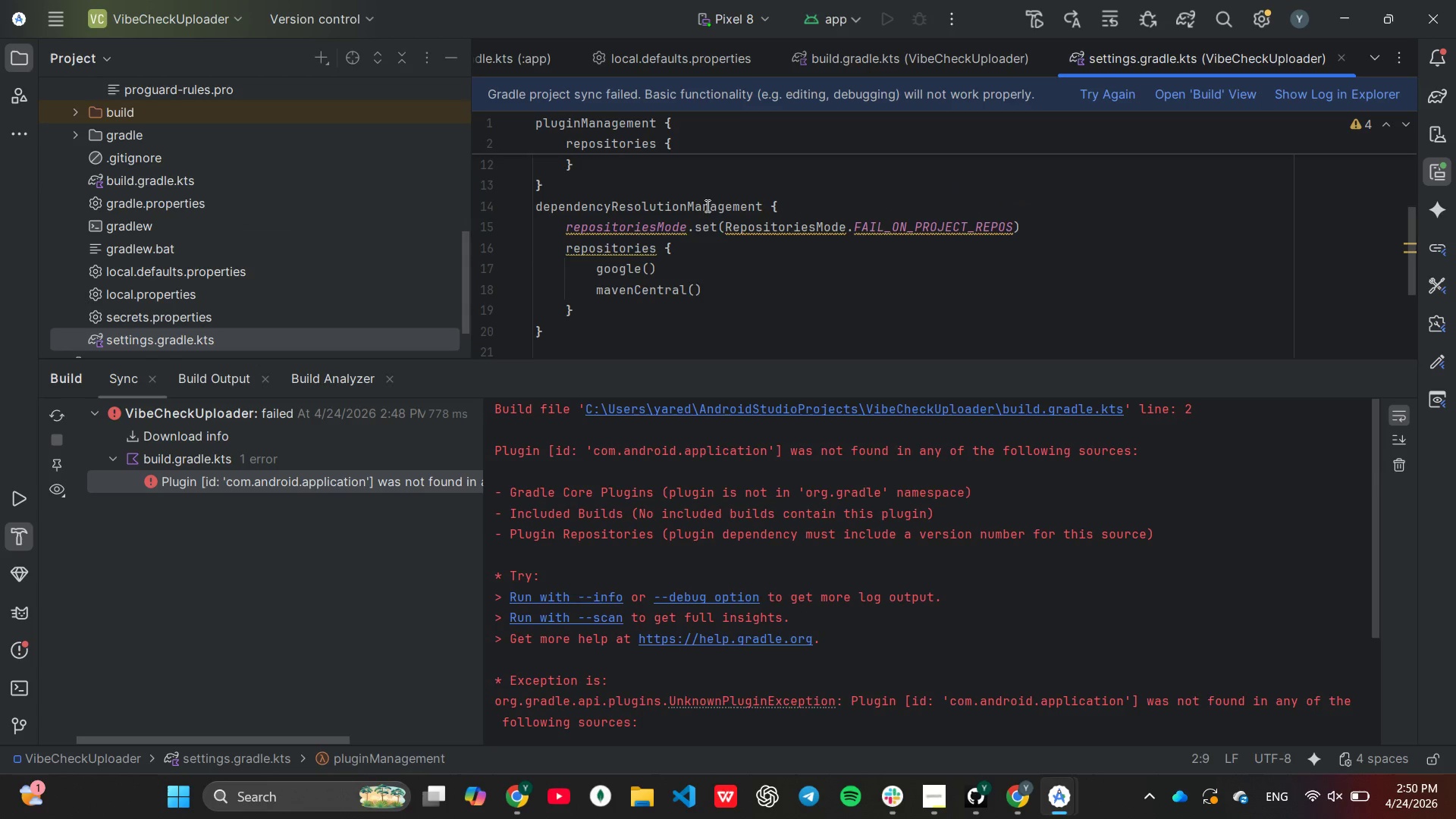 
scroll: coordinate [734, 256], scroll_direction: up, amount: 4.0
 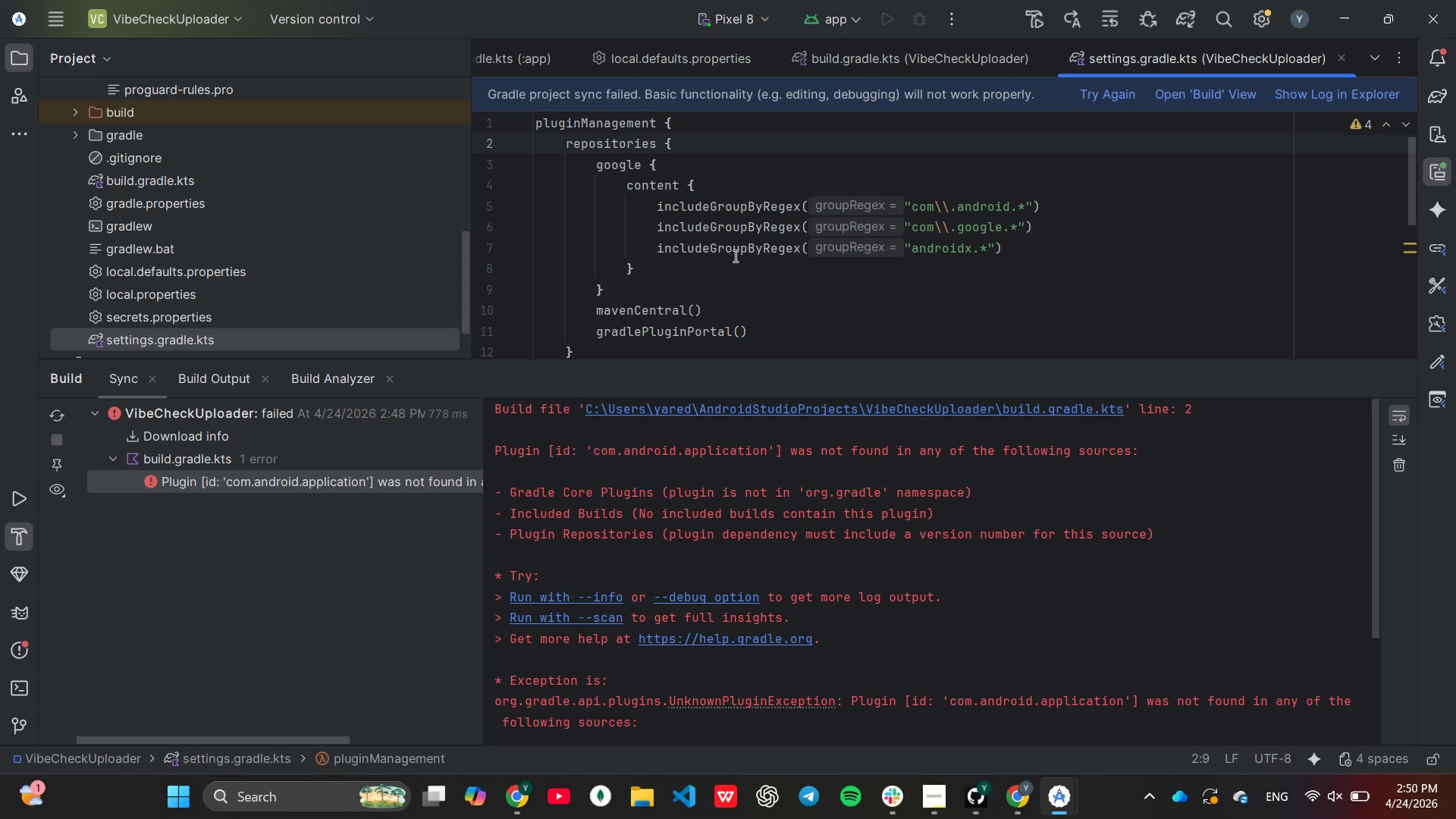 
wait(9.92)
 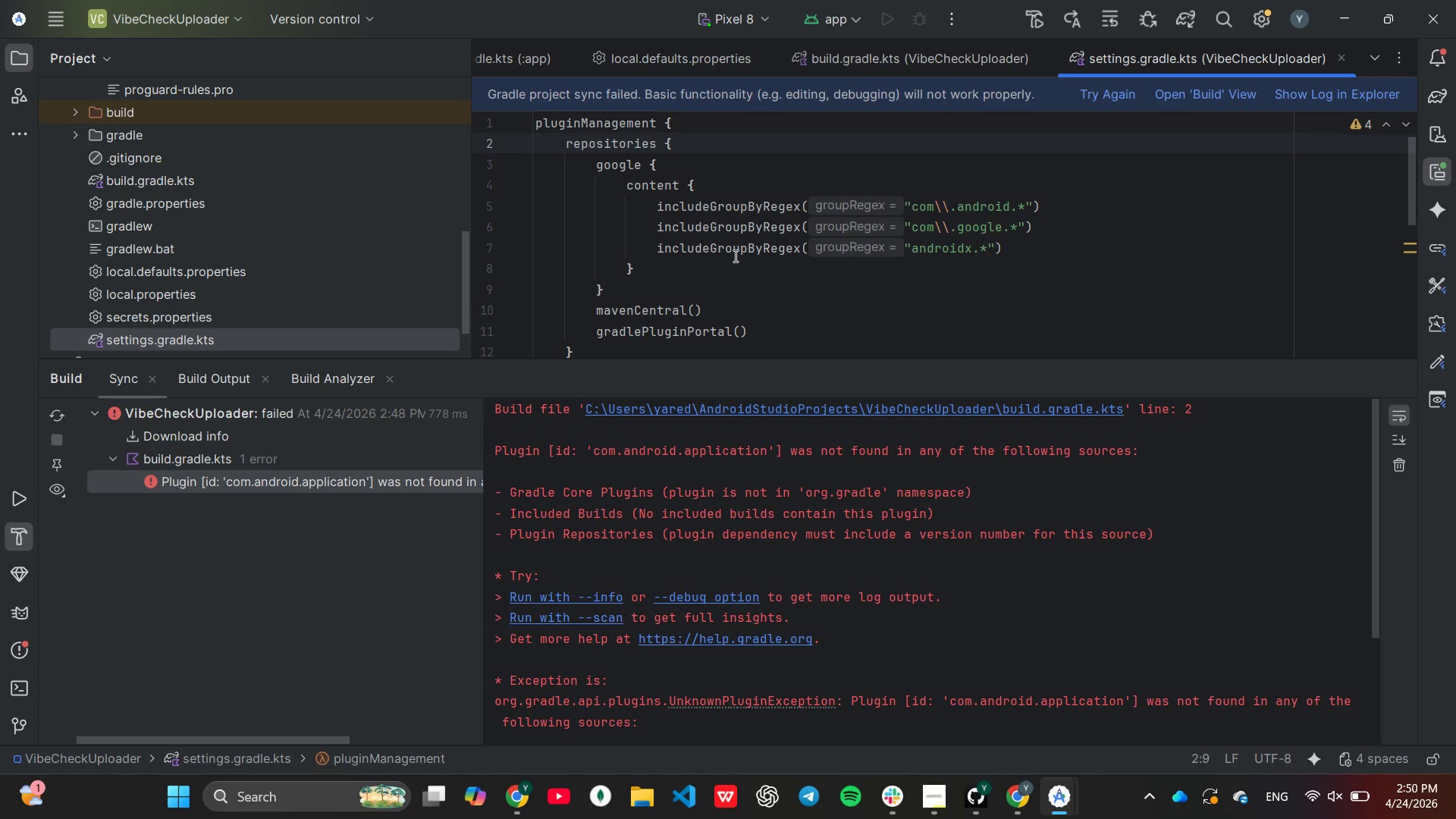 
left_click_drag(start_coordinate=[643, 168], to_coordinate=[683, 280])
 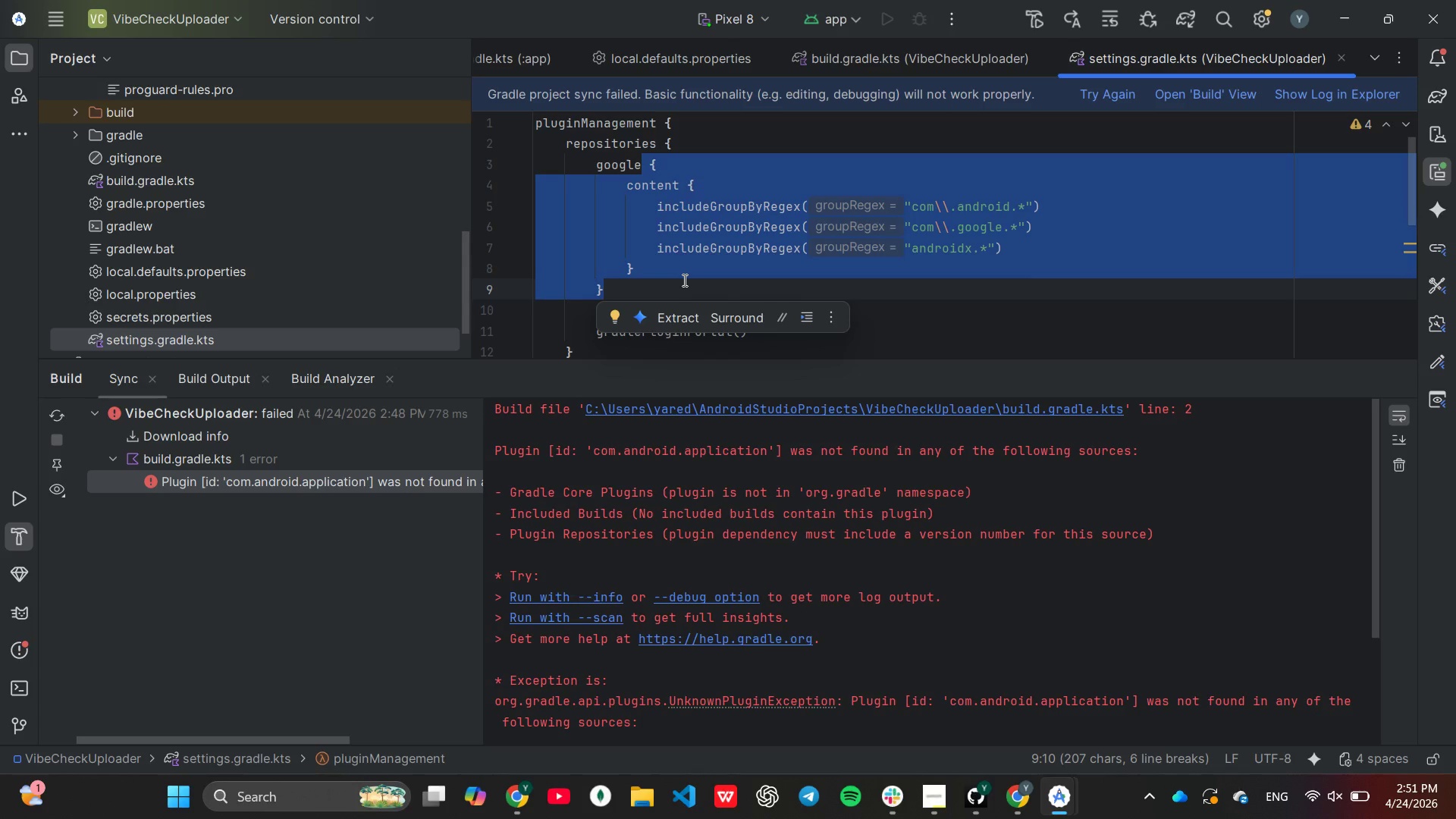 
key(Shift+9)
 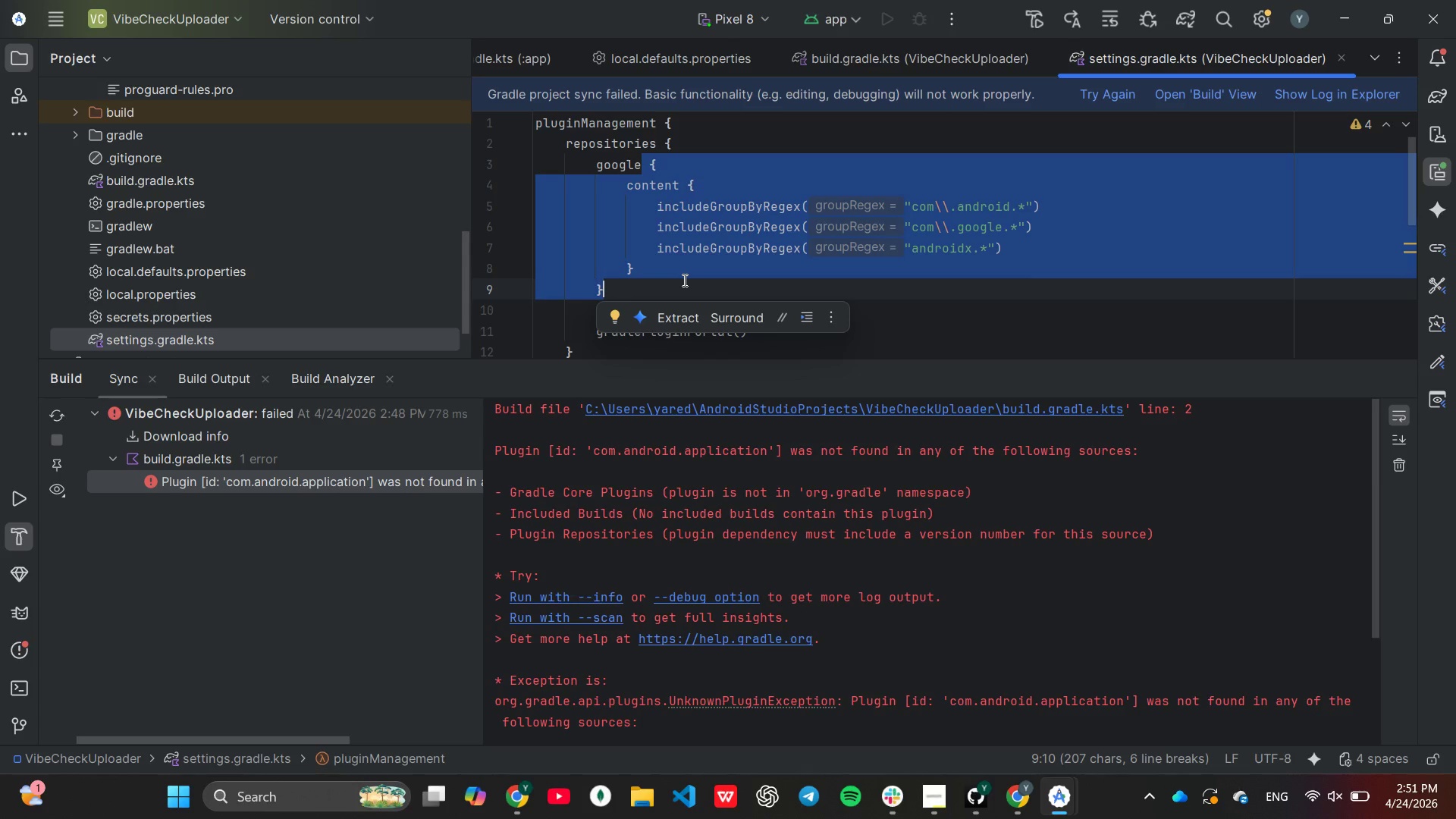 
key(Backspace)
 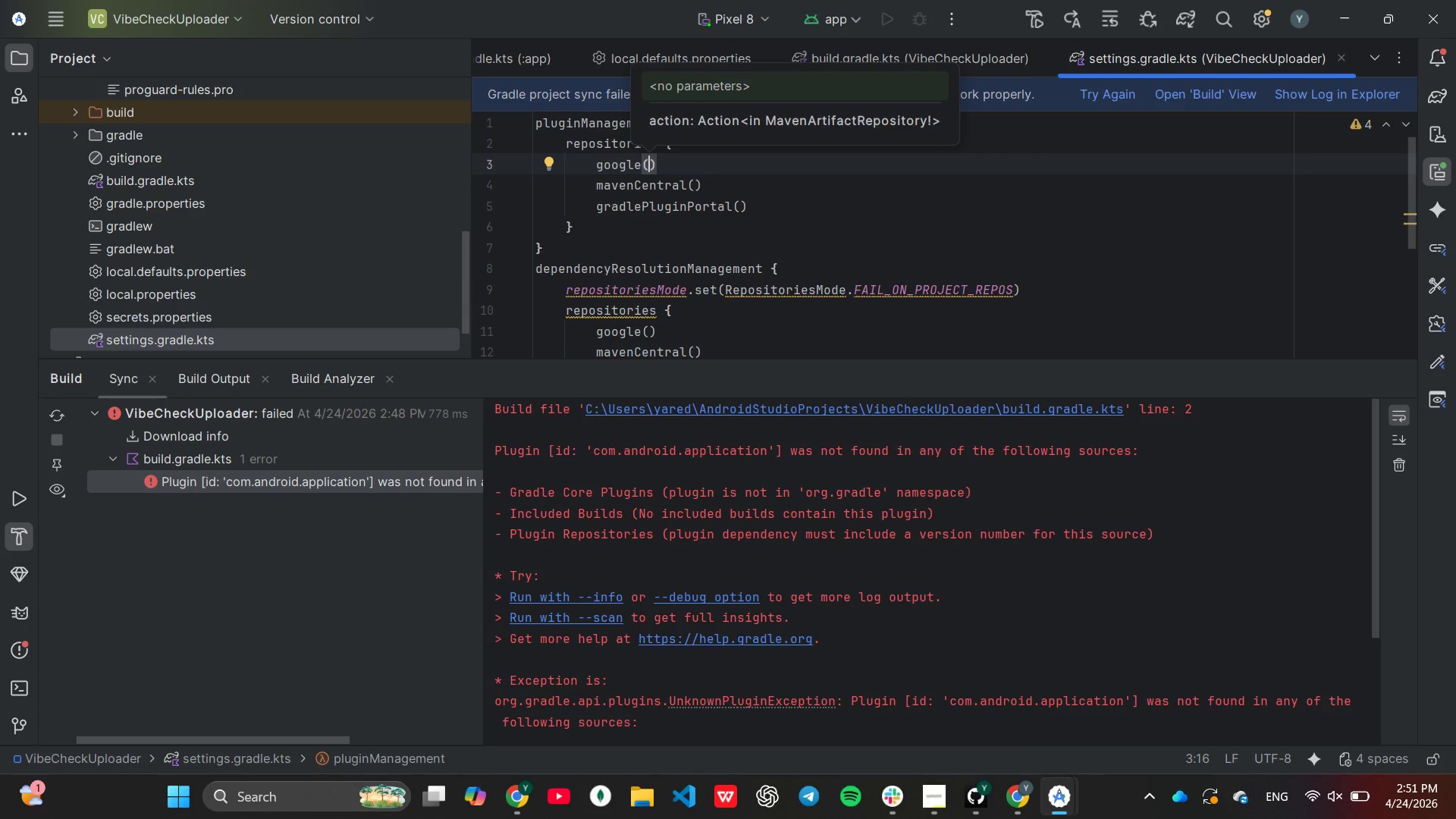 
scroll: coordinate [910, 259], scroll_direction: none, amount: 0.0
 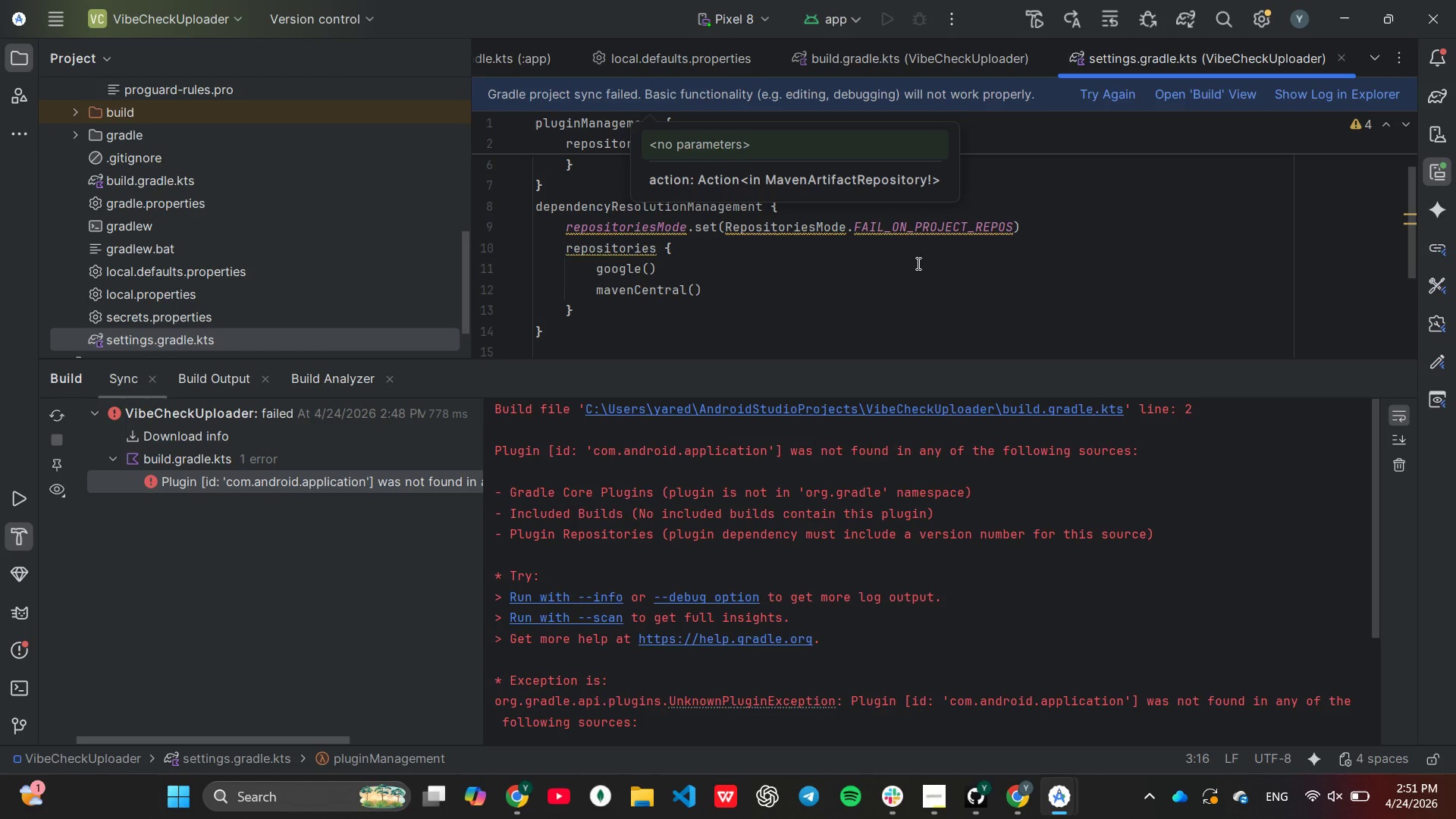 
wait(21.84)
 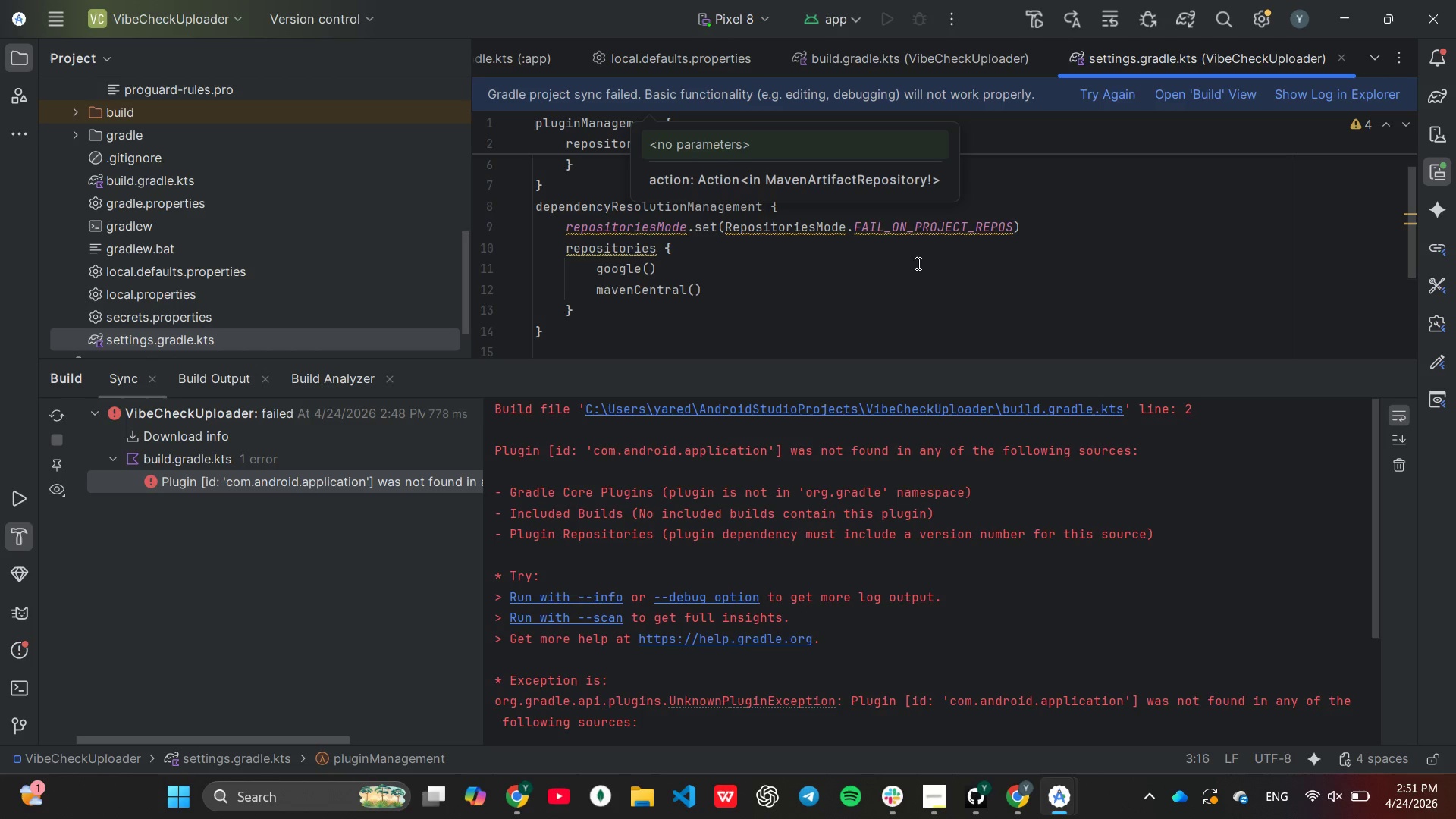 
scroll: coordinate [243, 273], scroll_direction: up, amount: 1.0
 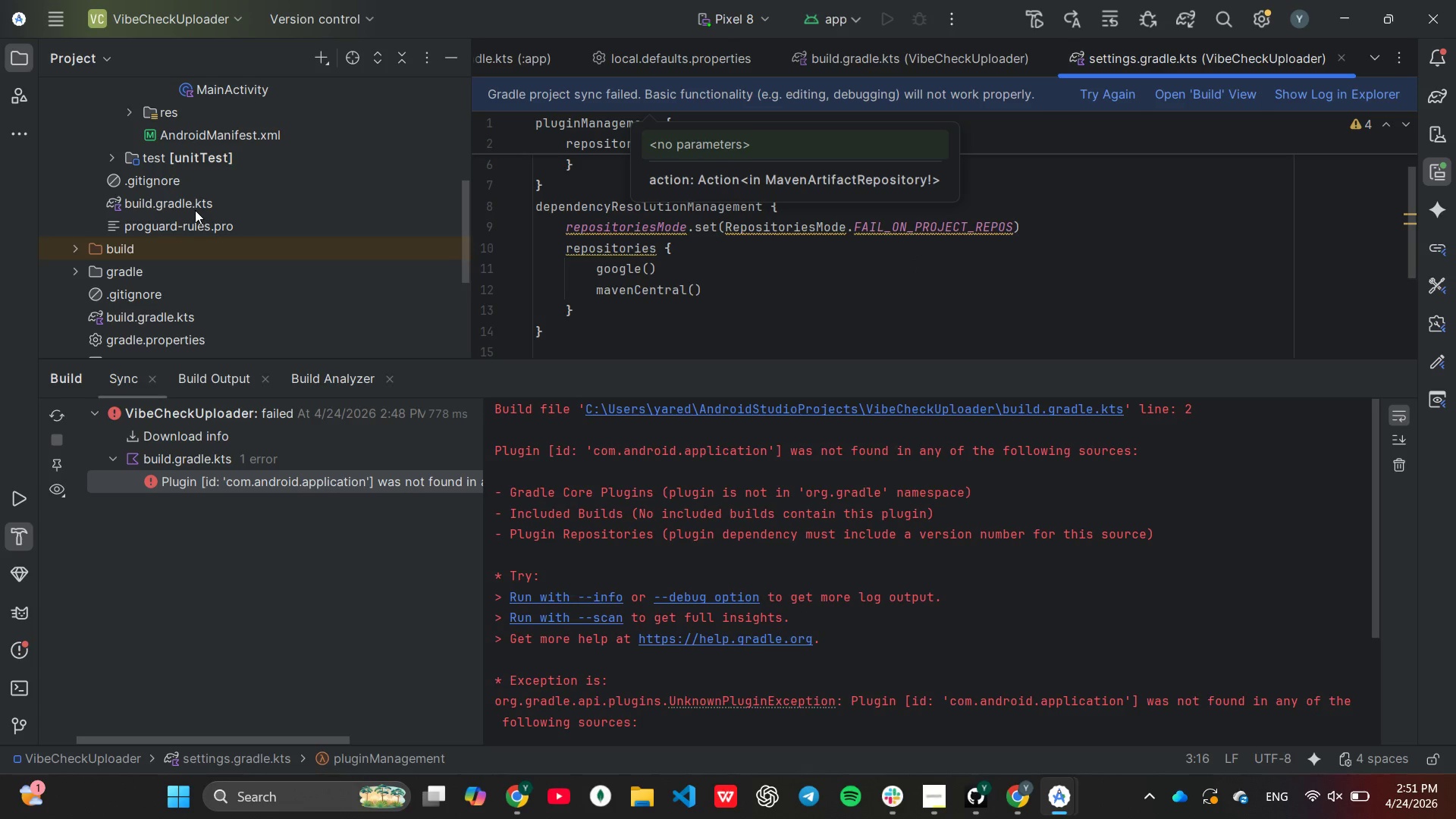 
double_click([195, 210])
 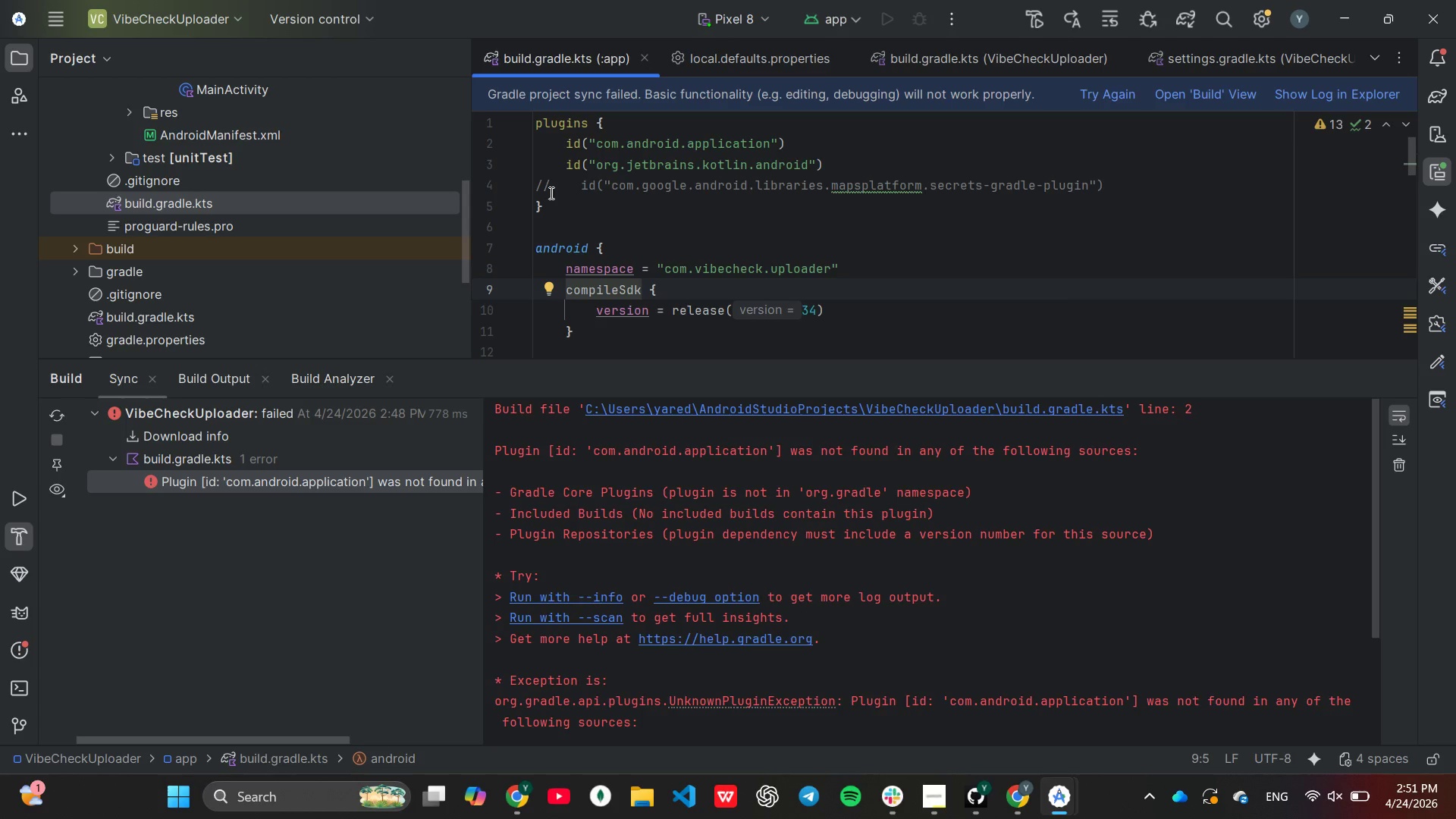 
left_click([549, 187])
 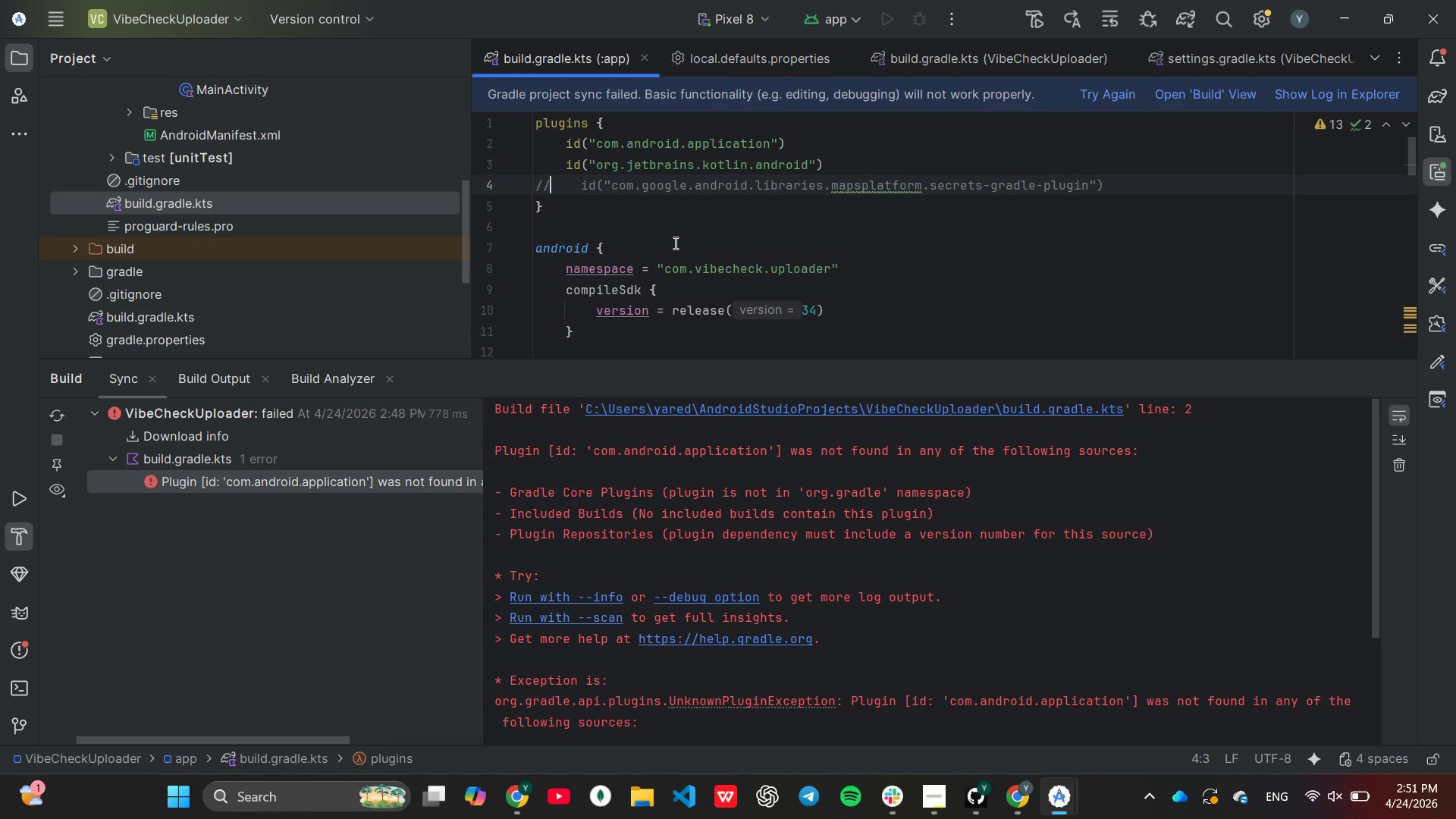 
key(Control+ControlRight)
 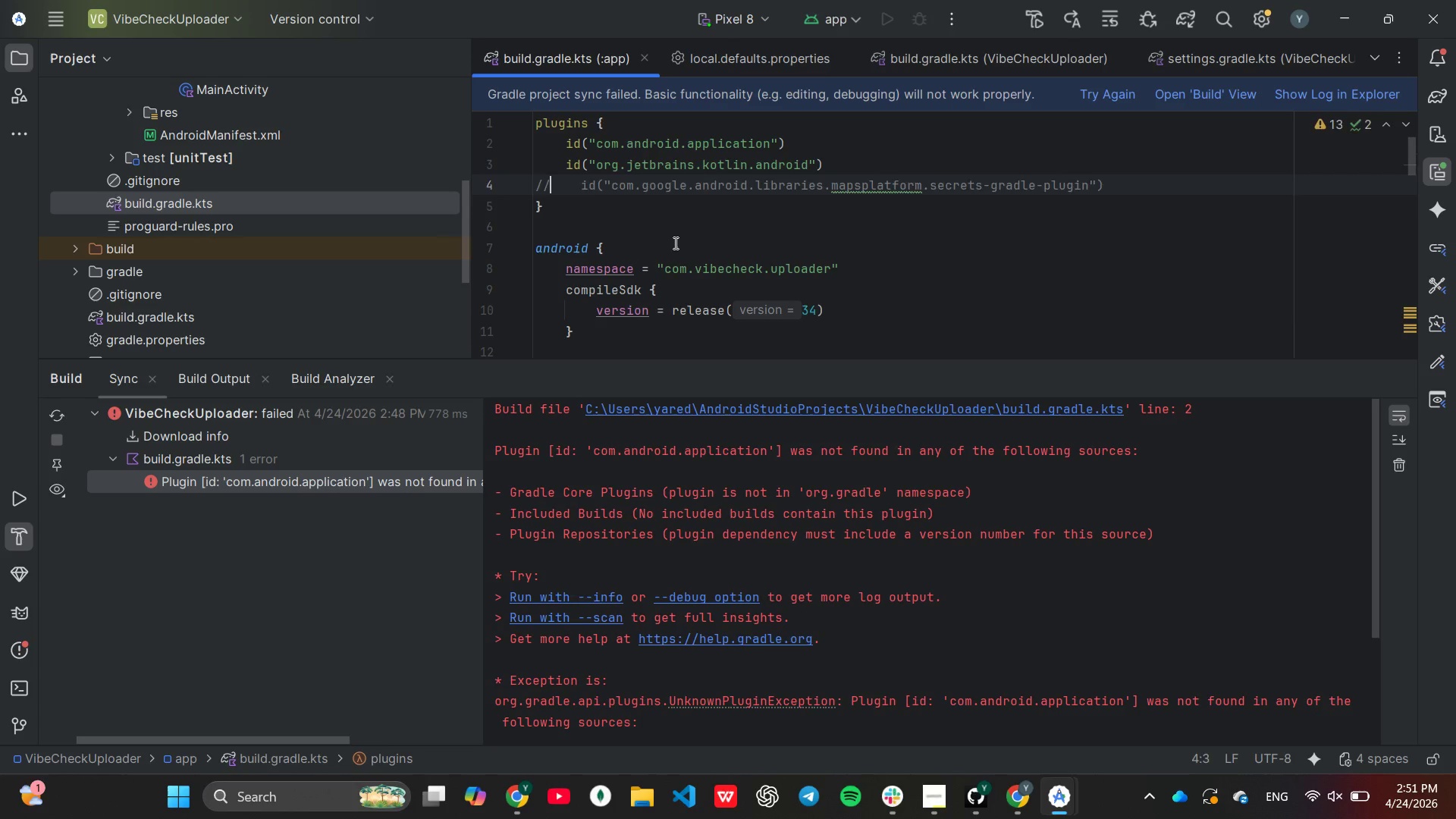 
key(Control+Slash)
 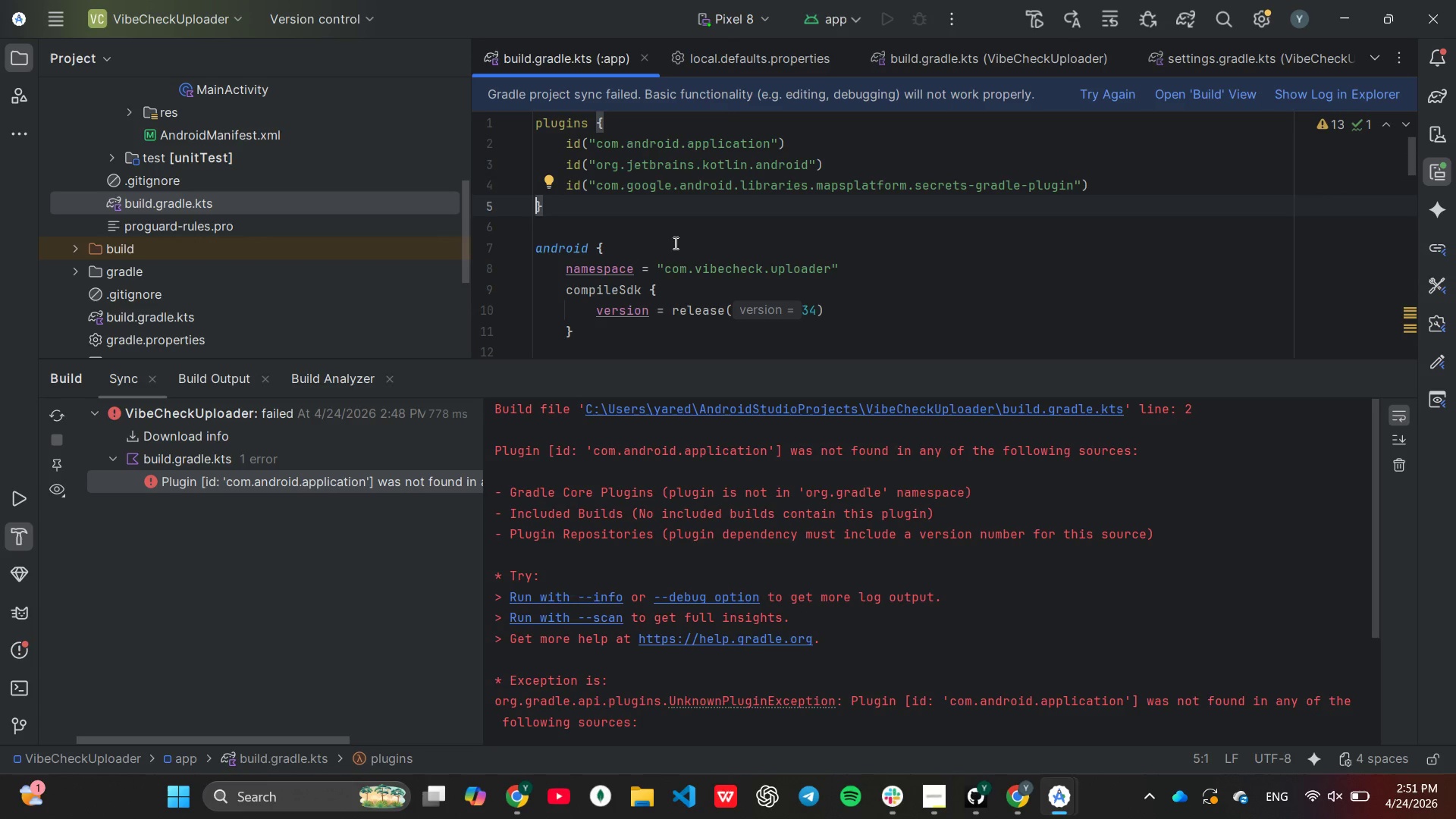 
wait(7.7)
 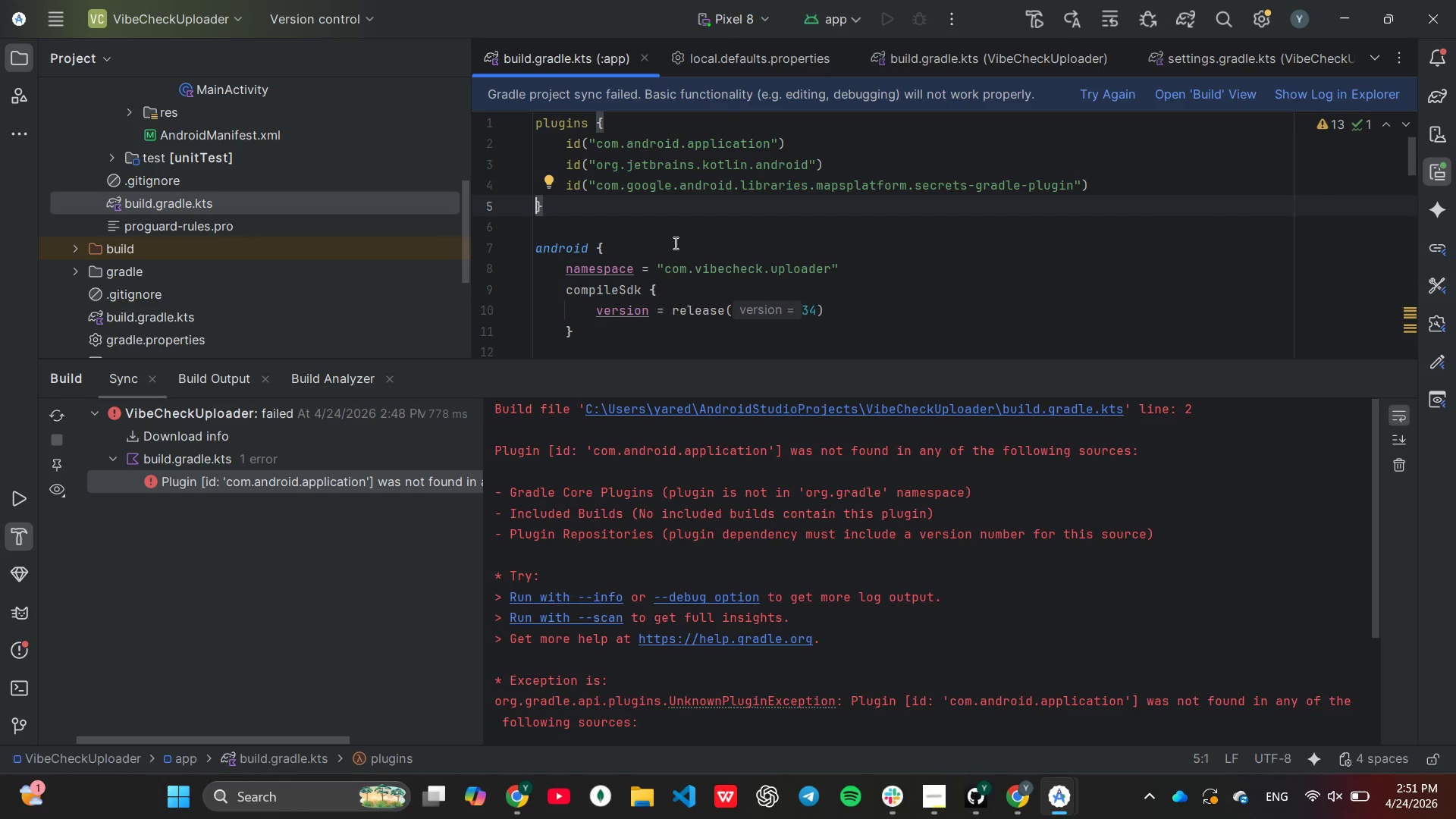 
scroll: coordinate [714, 238], scroll_direction: down, amount: 4.0
 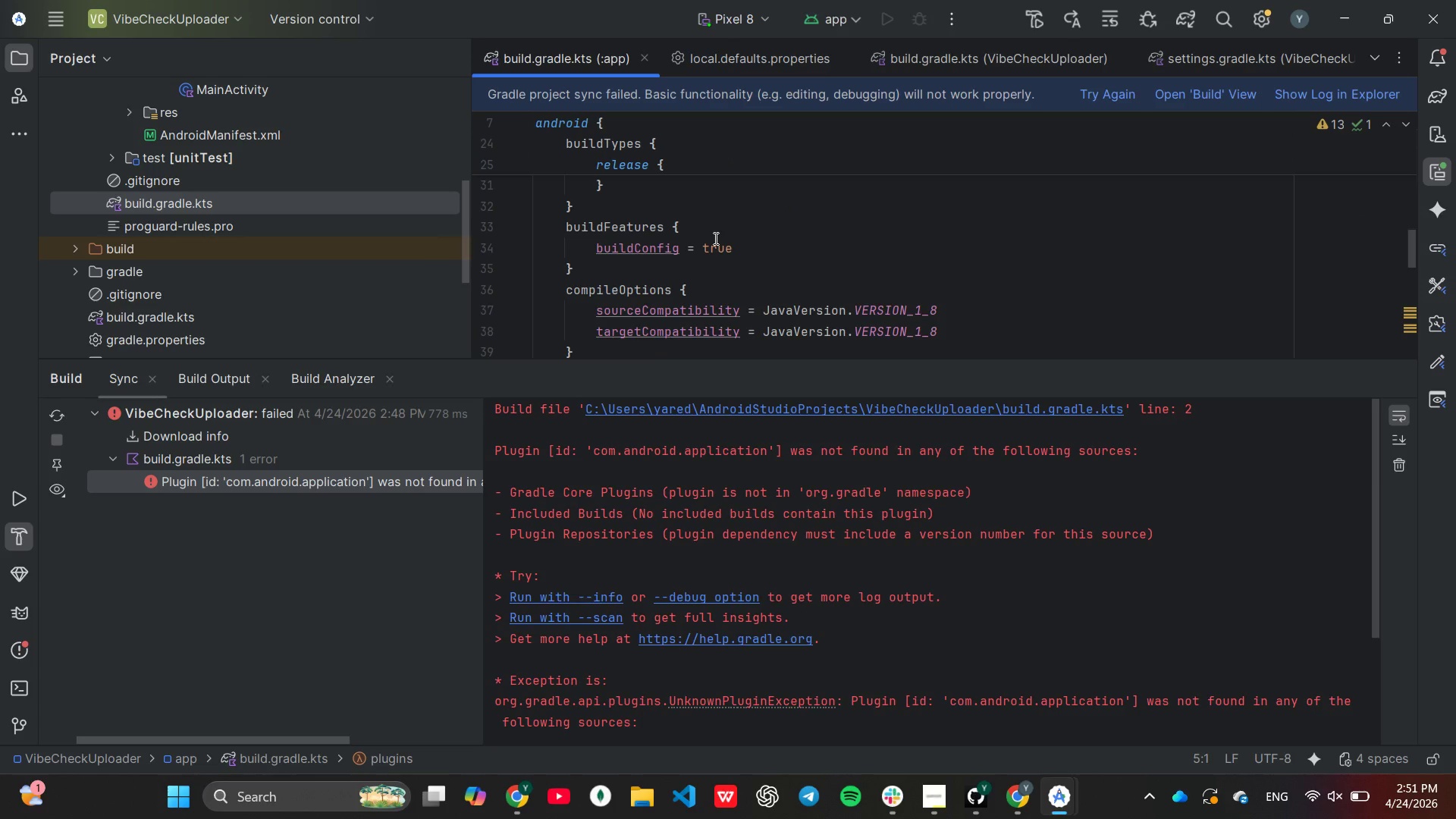 
wait(5.62)
 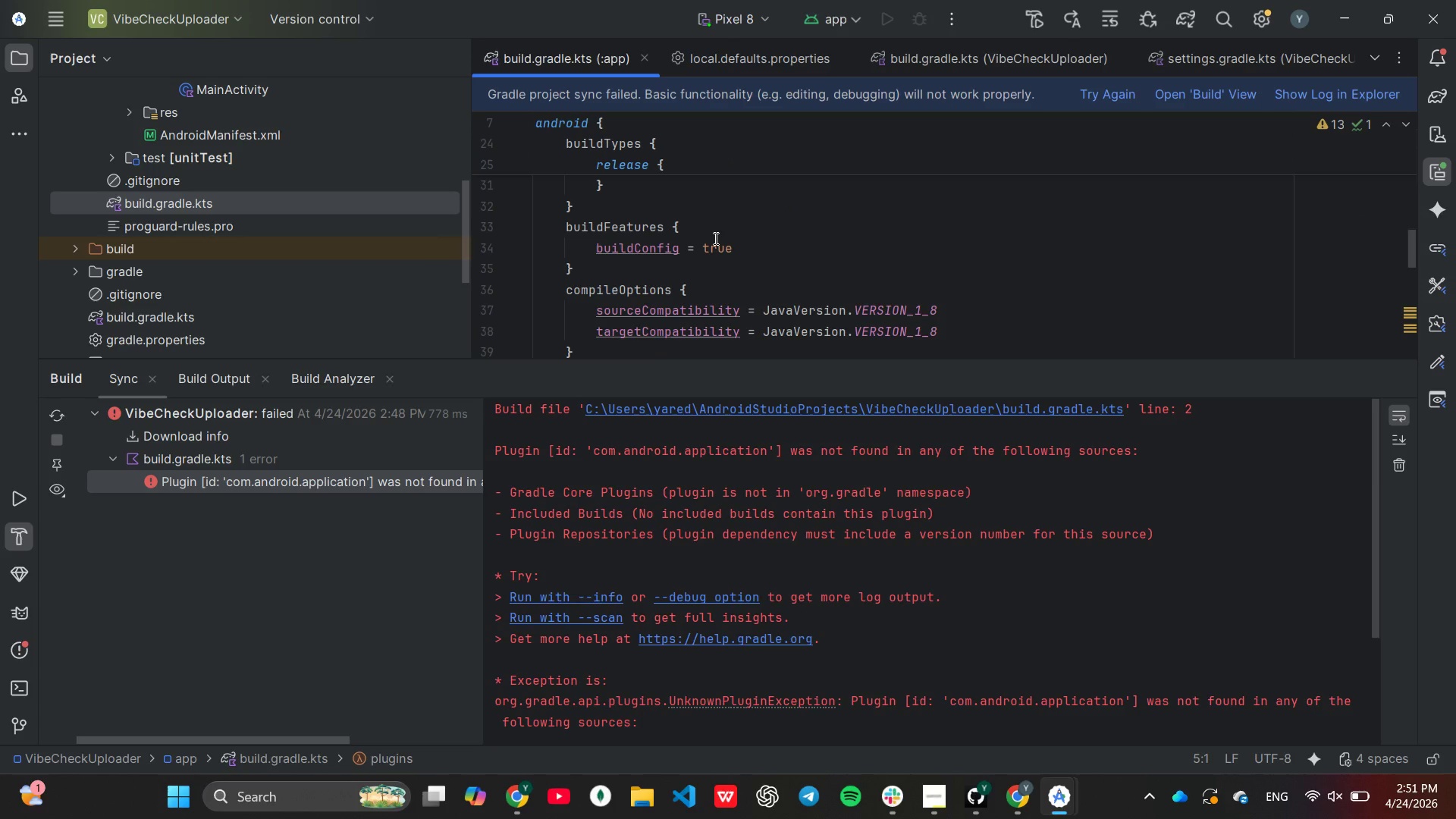 
scroll: coordinate [714, 238], scroll_direction: down, amount: 1.0
 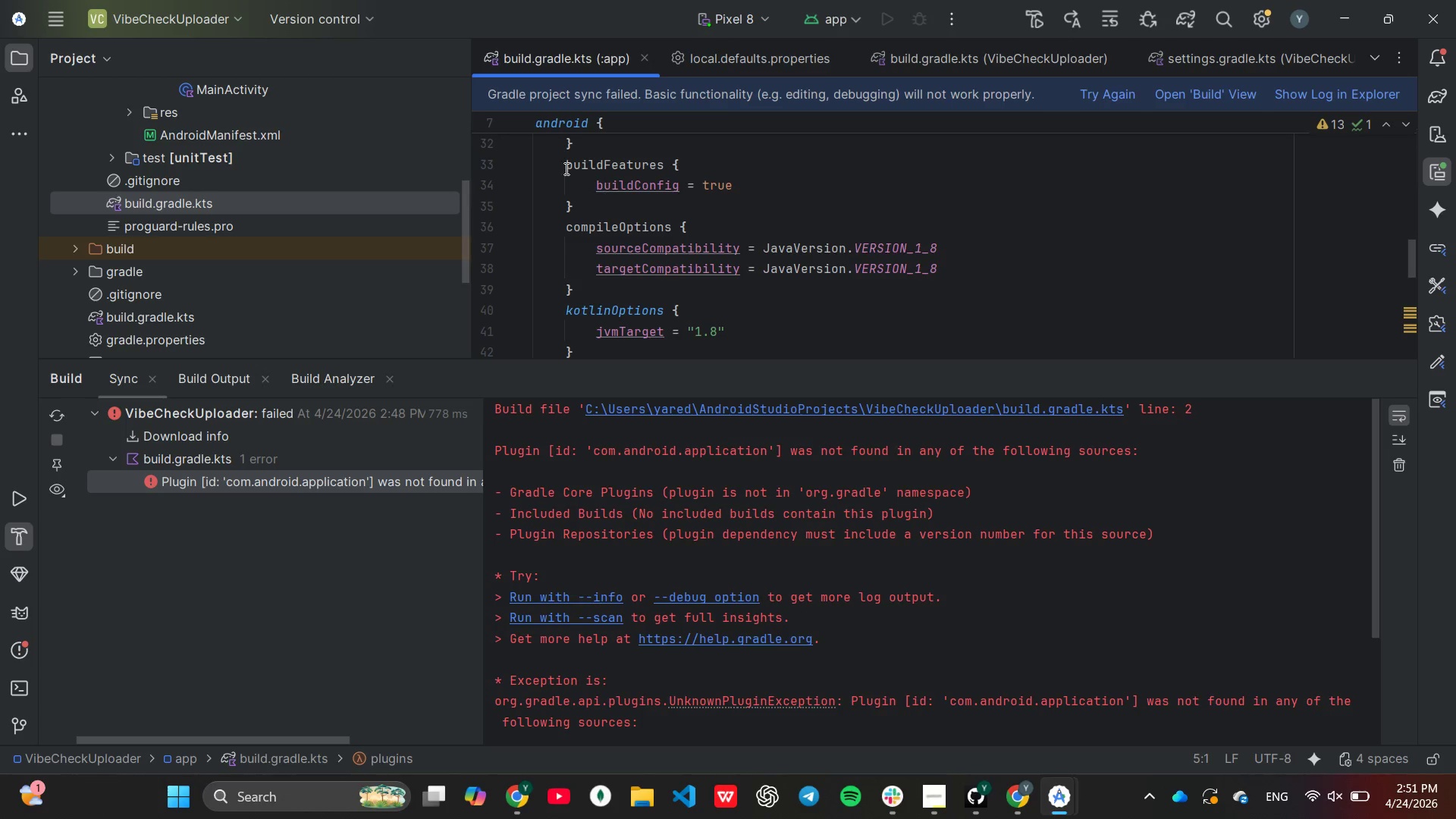 
left_click_drag(start_coordinate=[564, 168], to_coordinate=[582, 204])
 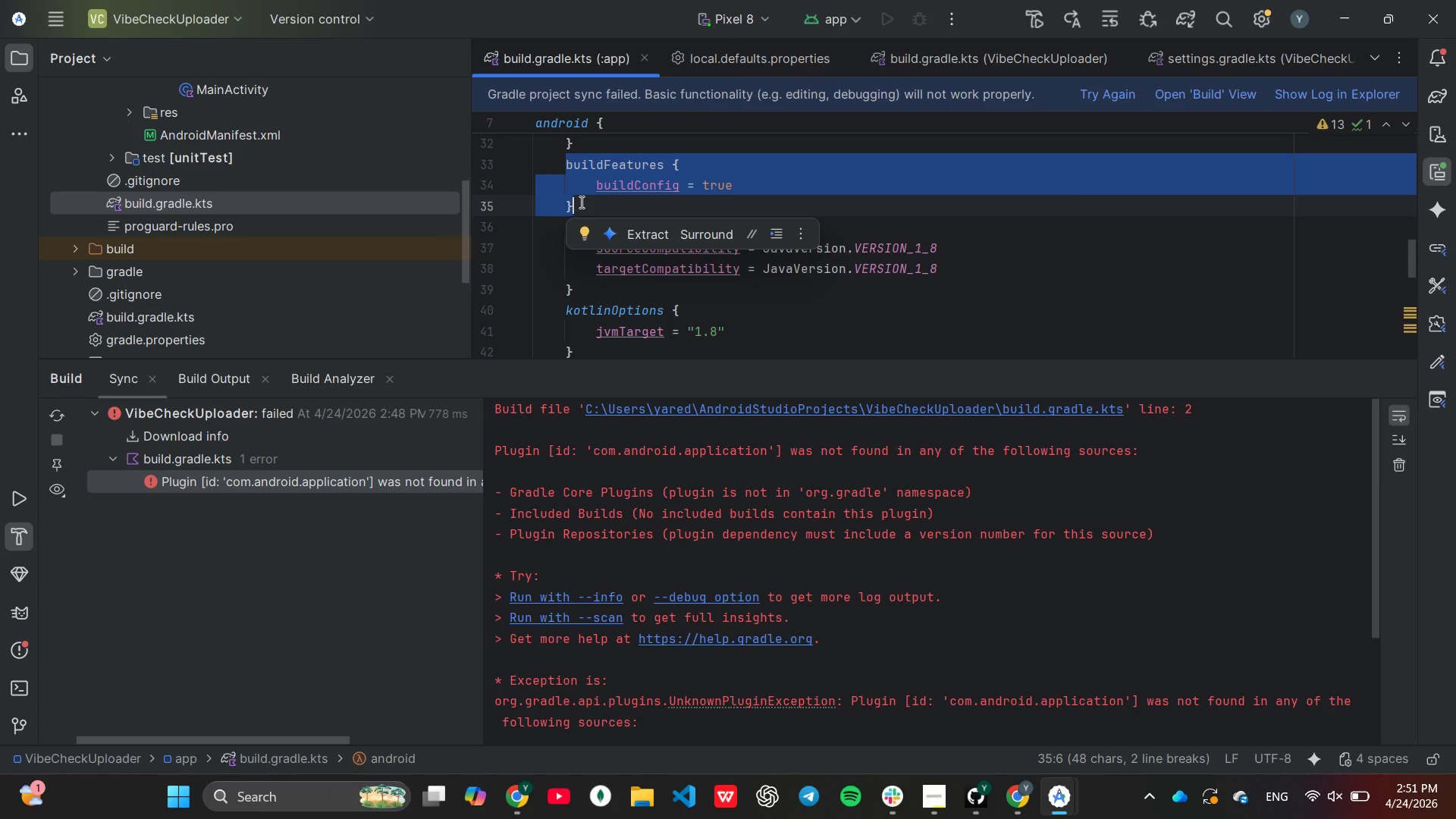 
key(Control+X)
 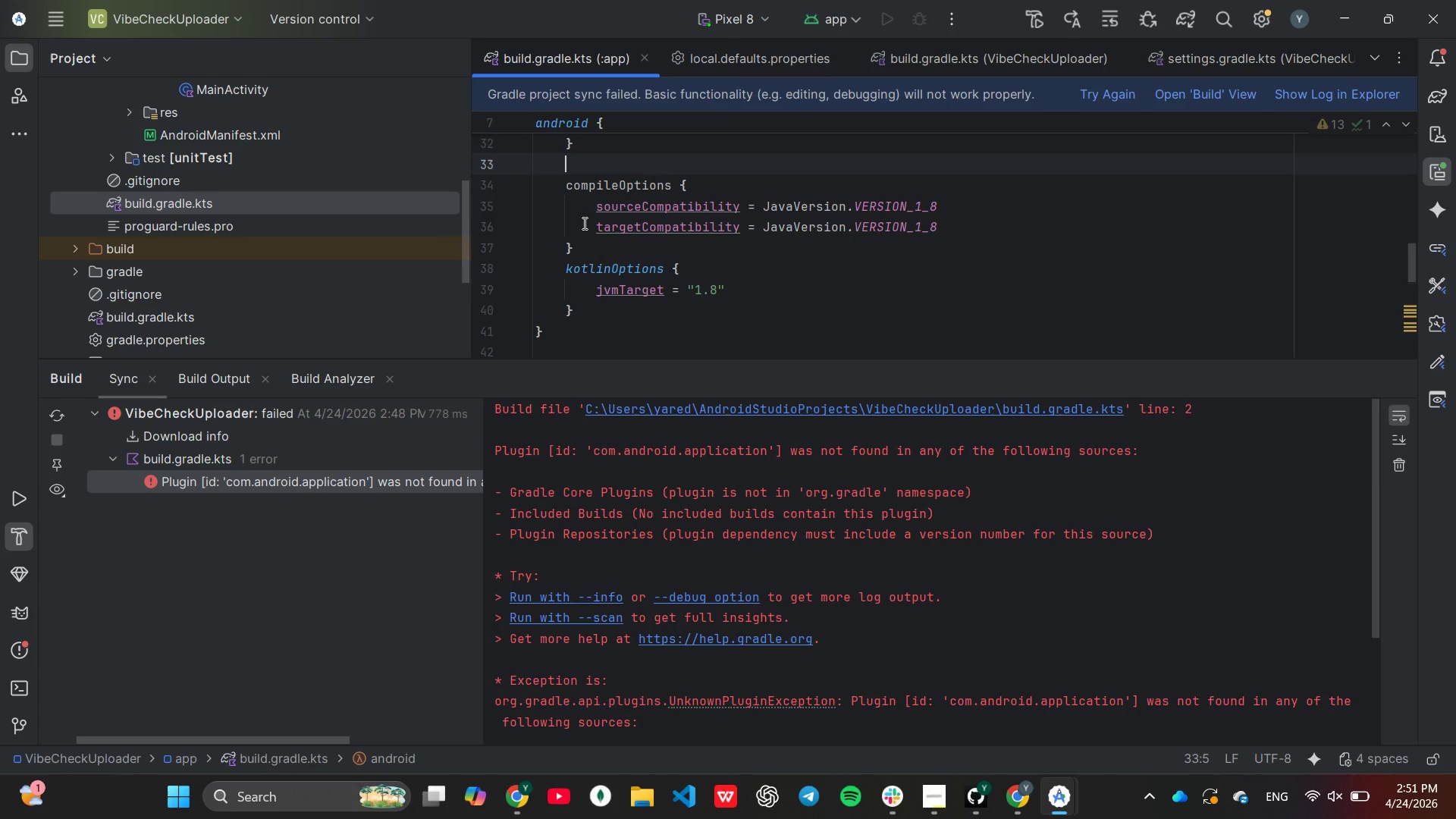 
scroll: coordinate [585, 249], scroll_direction: down, amount: 1.0
 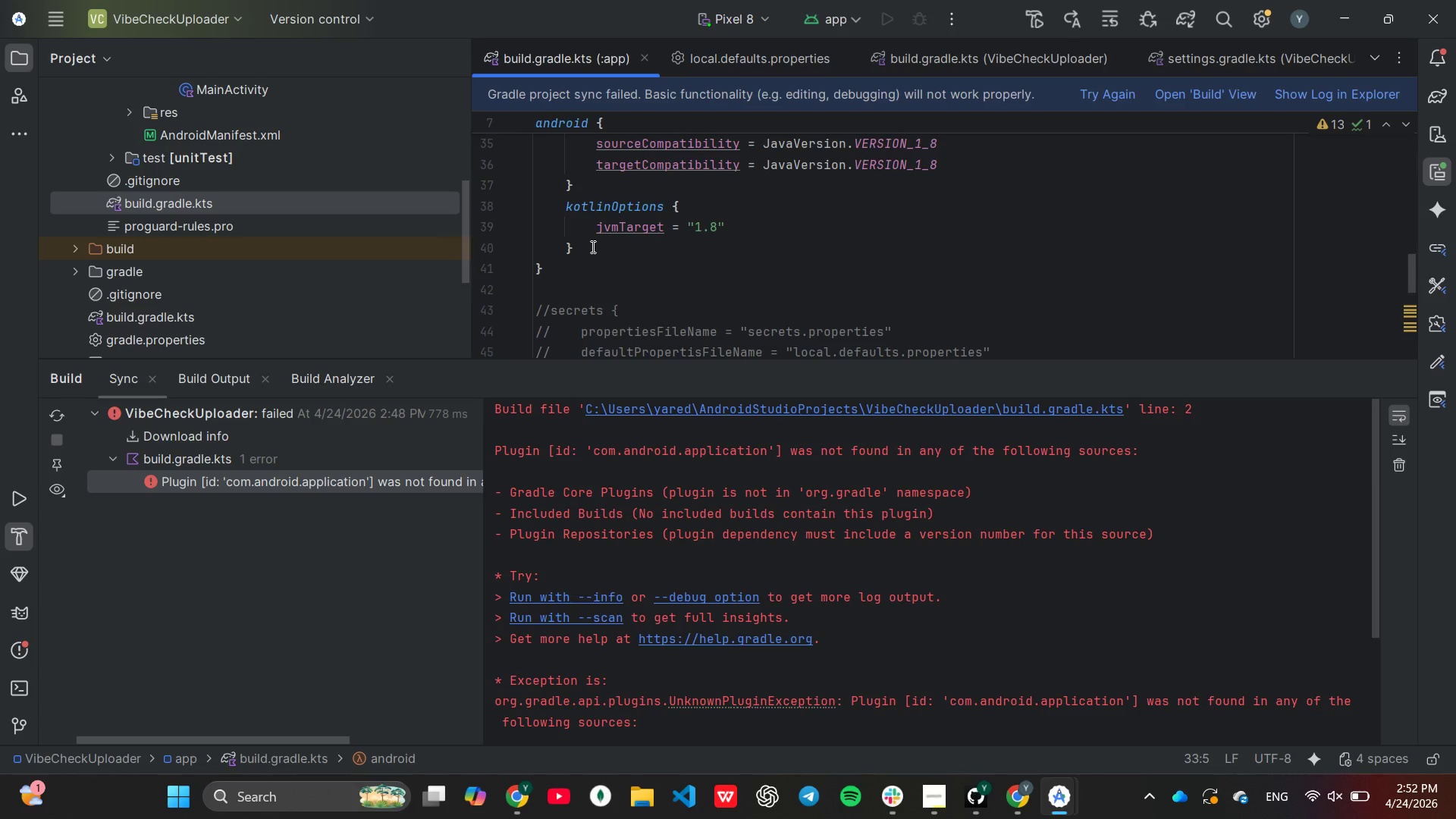 
left_click([592, 246])
 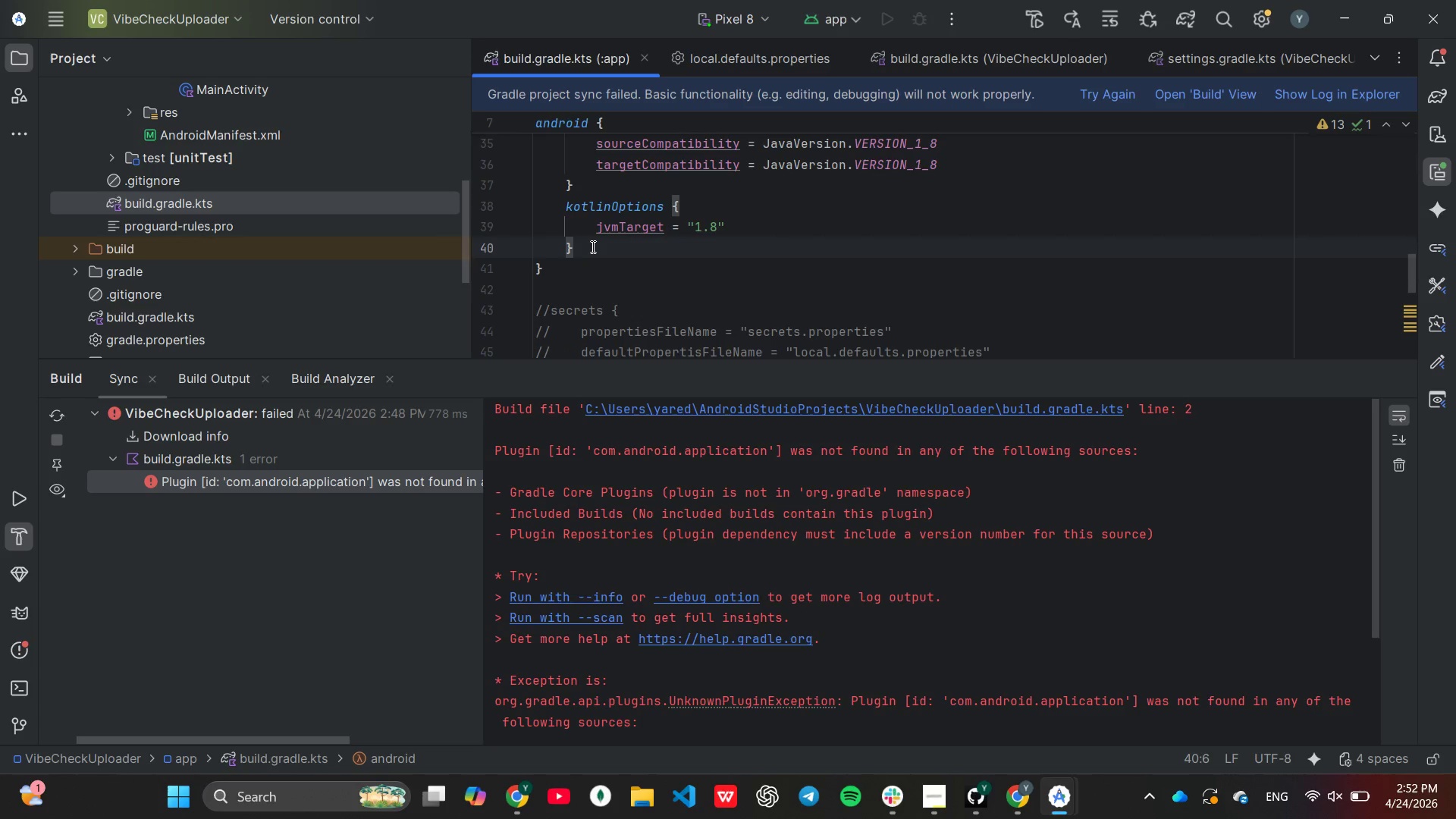 
key(Enter)
 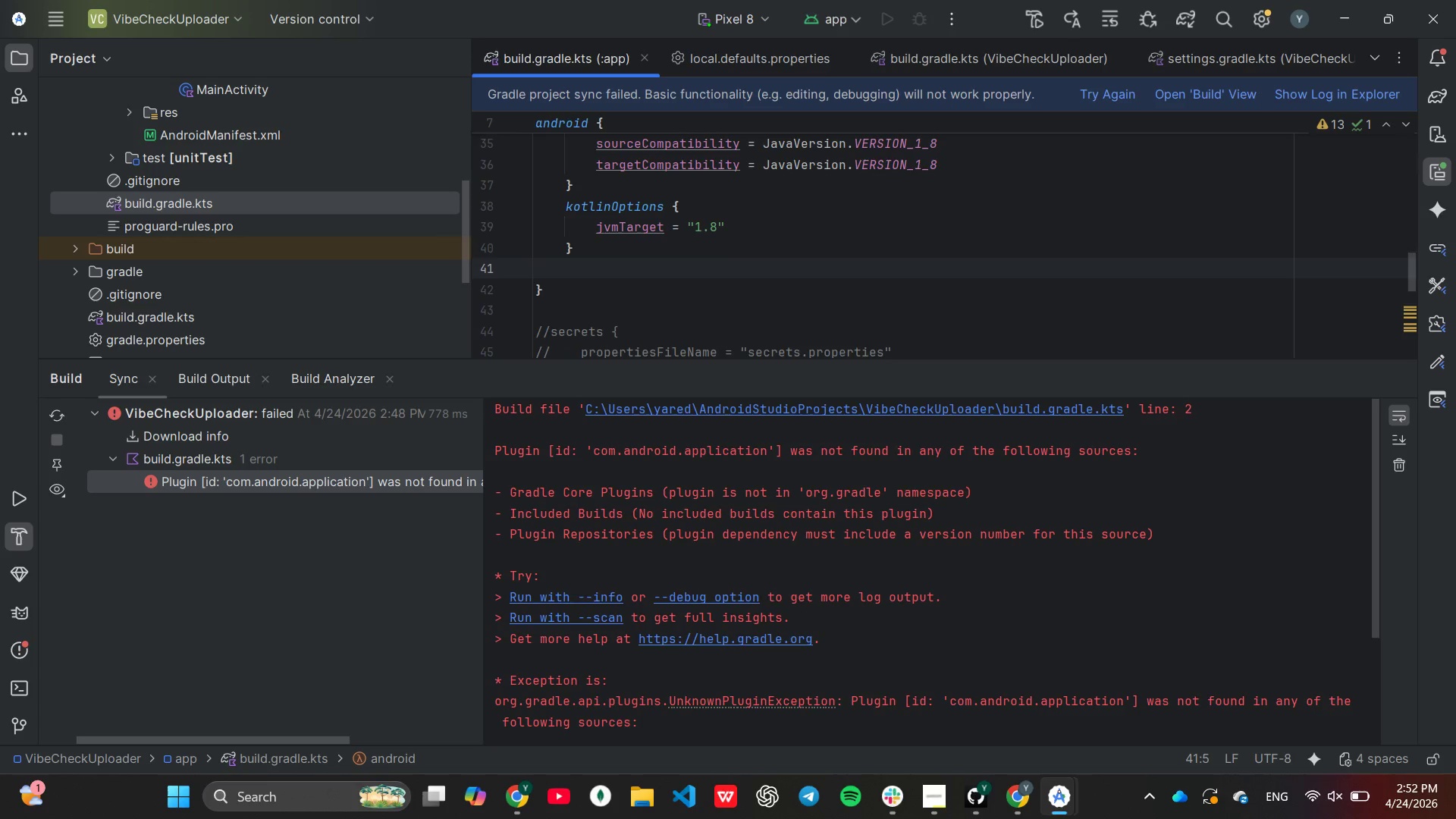 
key(Control+ControlLeft)
 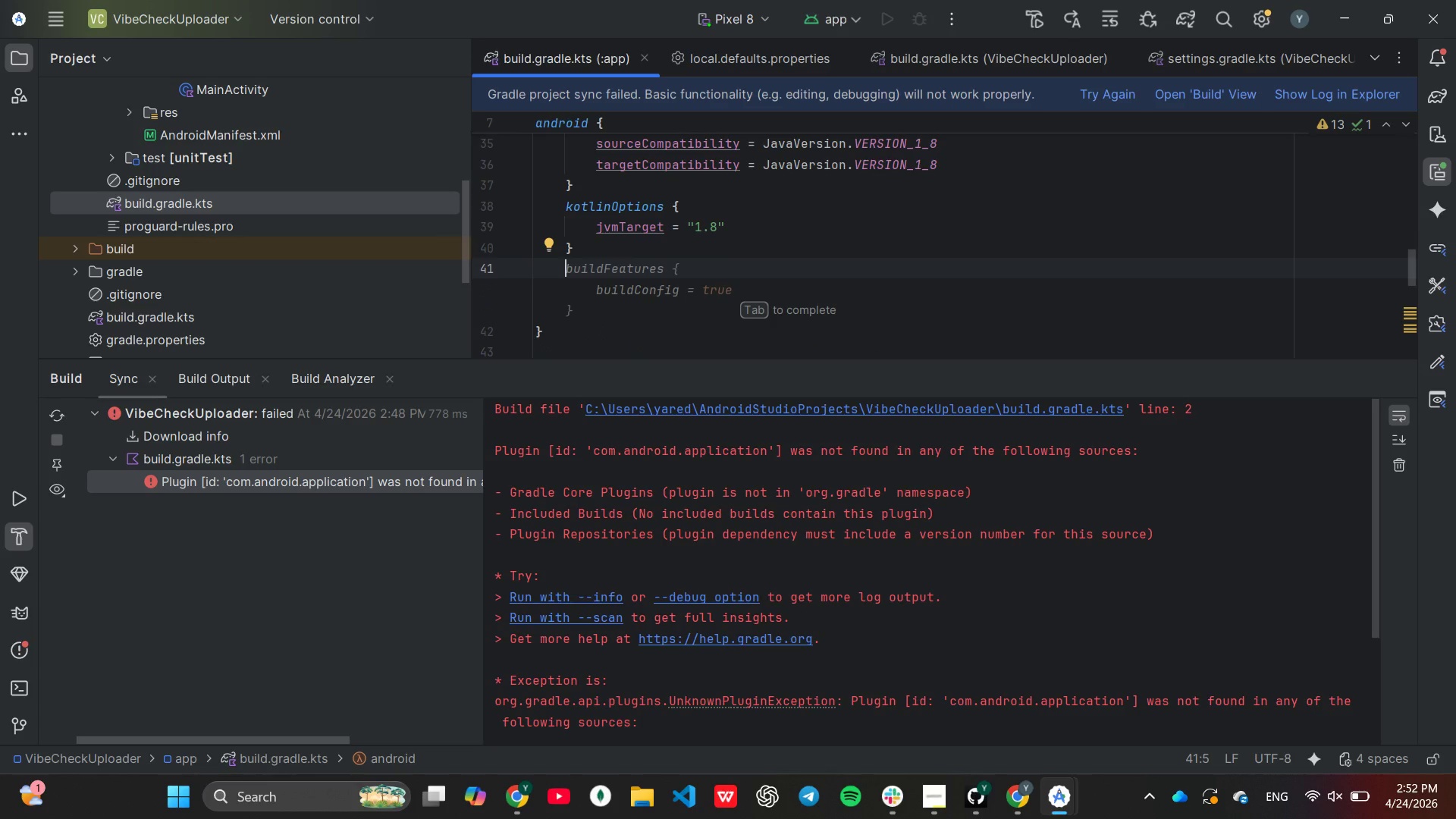 
key(Control+V)
 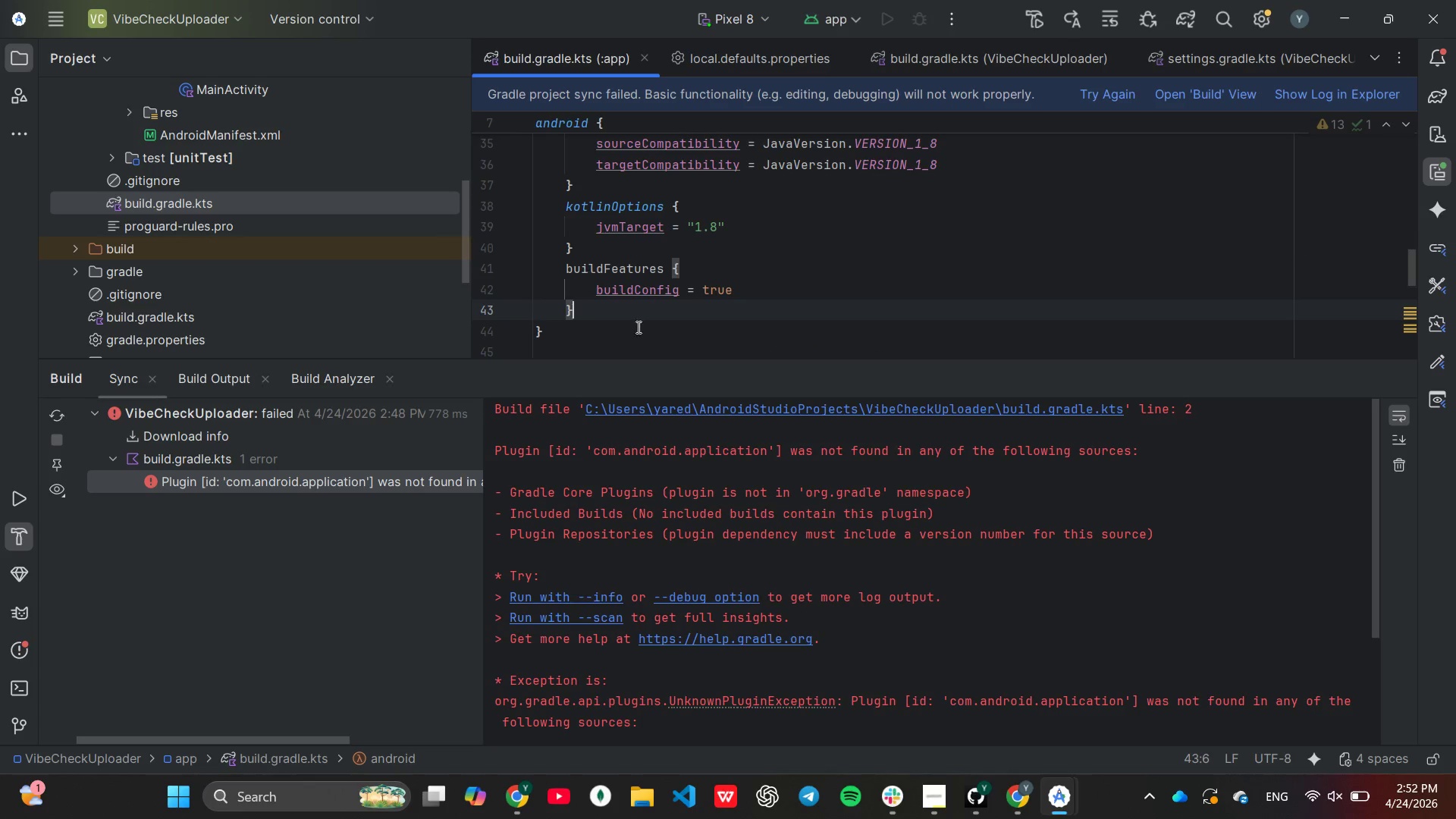 
scroll: coordinate [767, 291], scroll_direction: down, amount: 2.0
 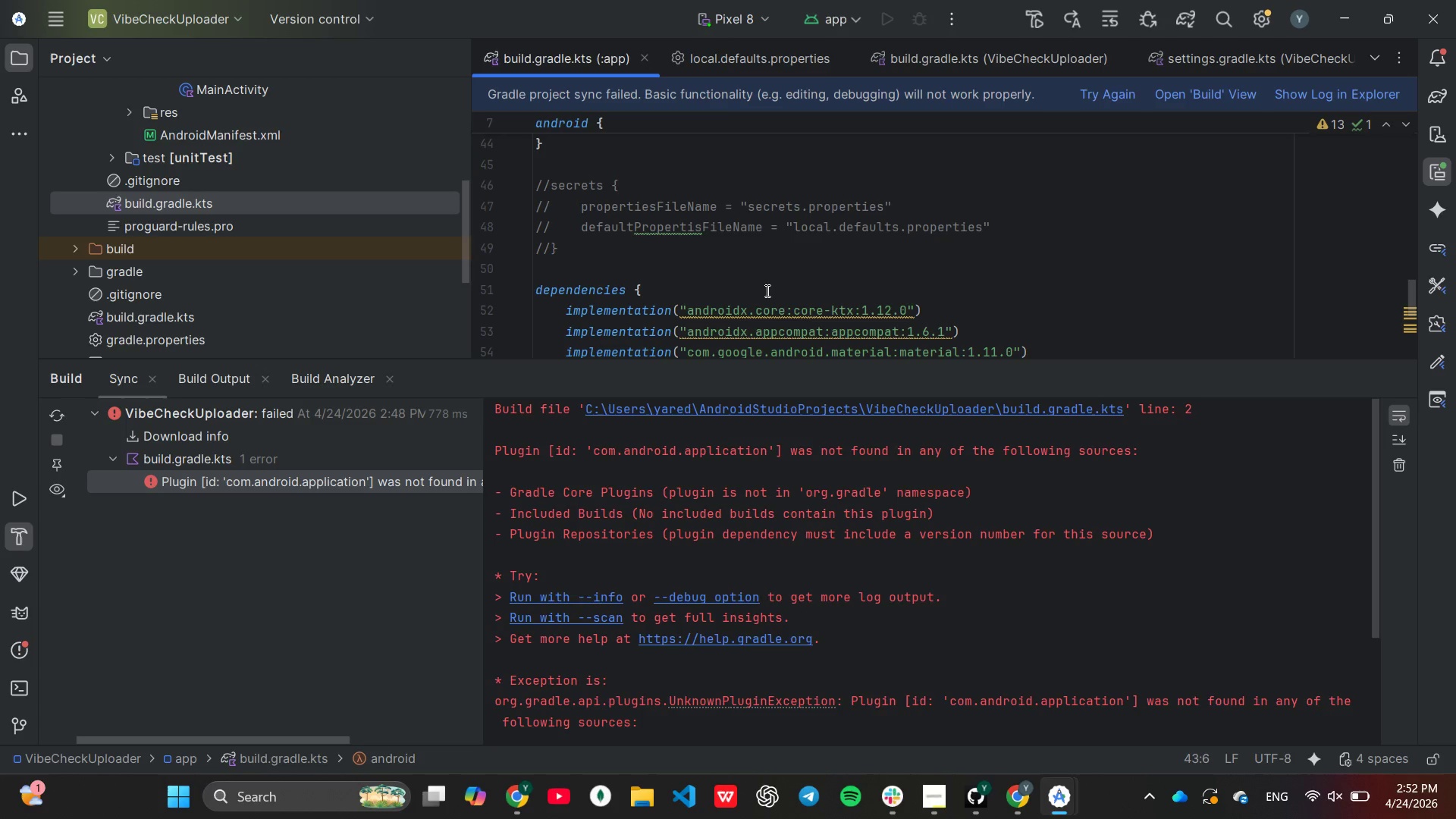 
left_click_drag(start_coordinate=[541, 184], to_coordinate=[550, 215])
 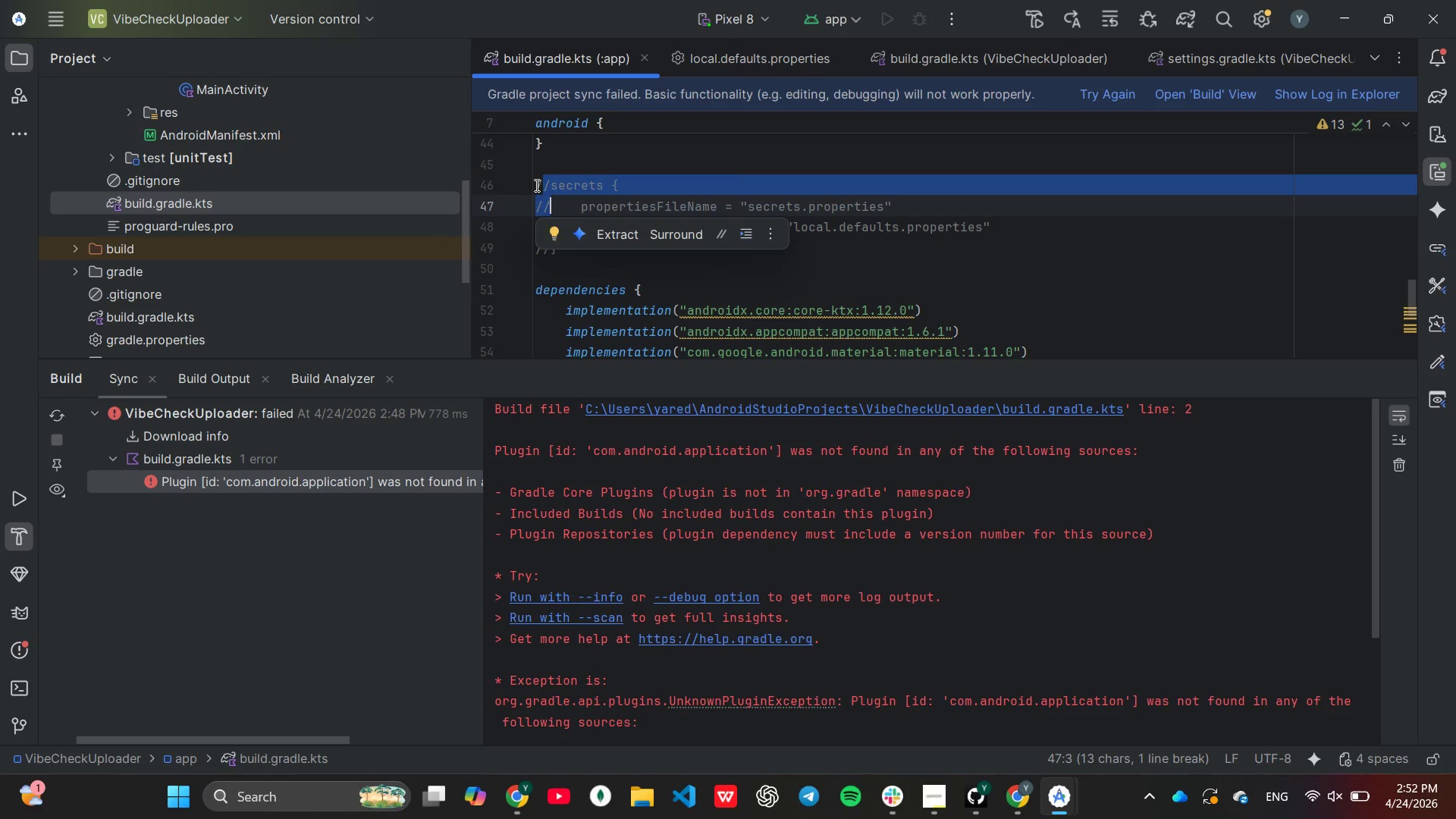 
left_click([535, 185])
 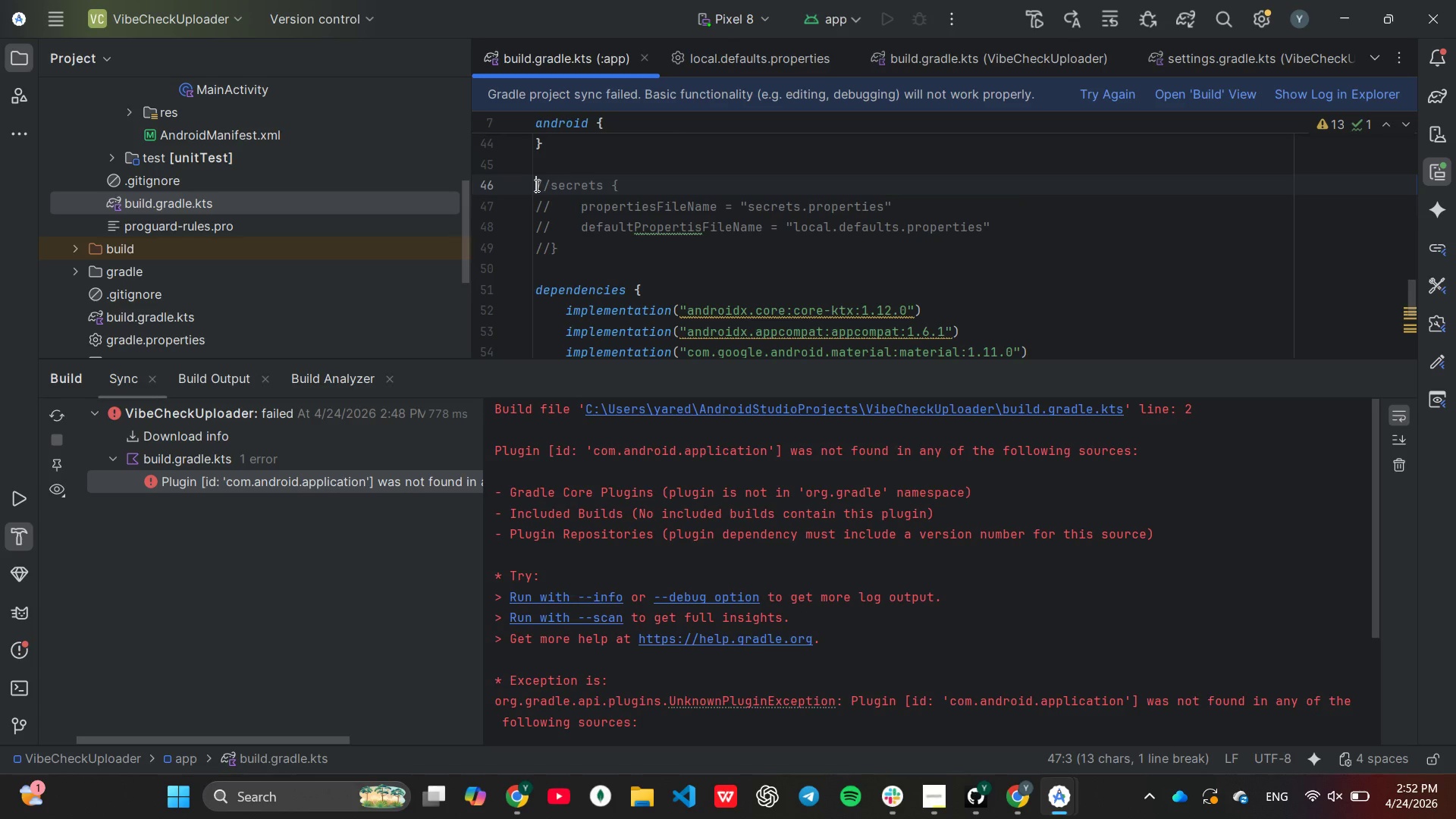 